 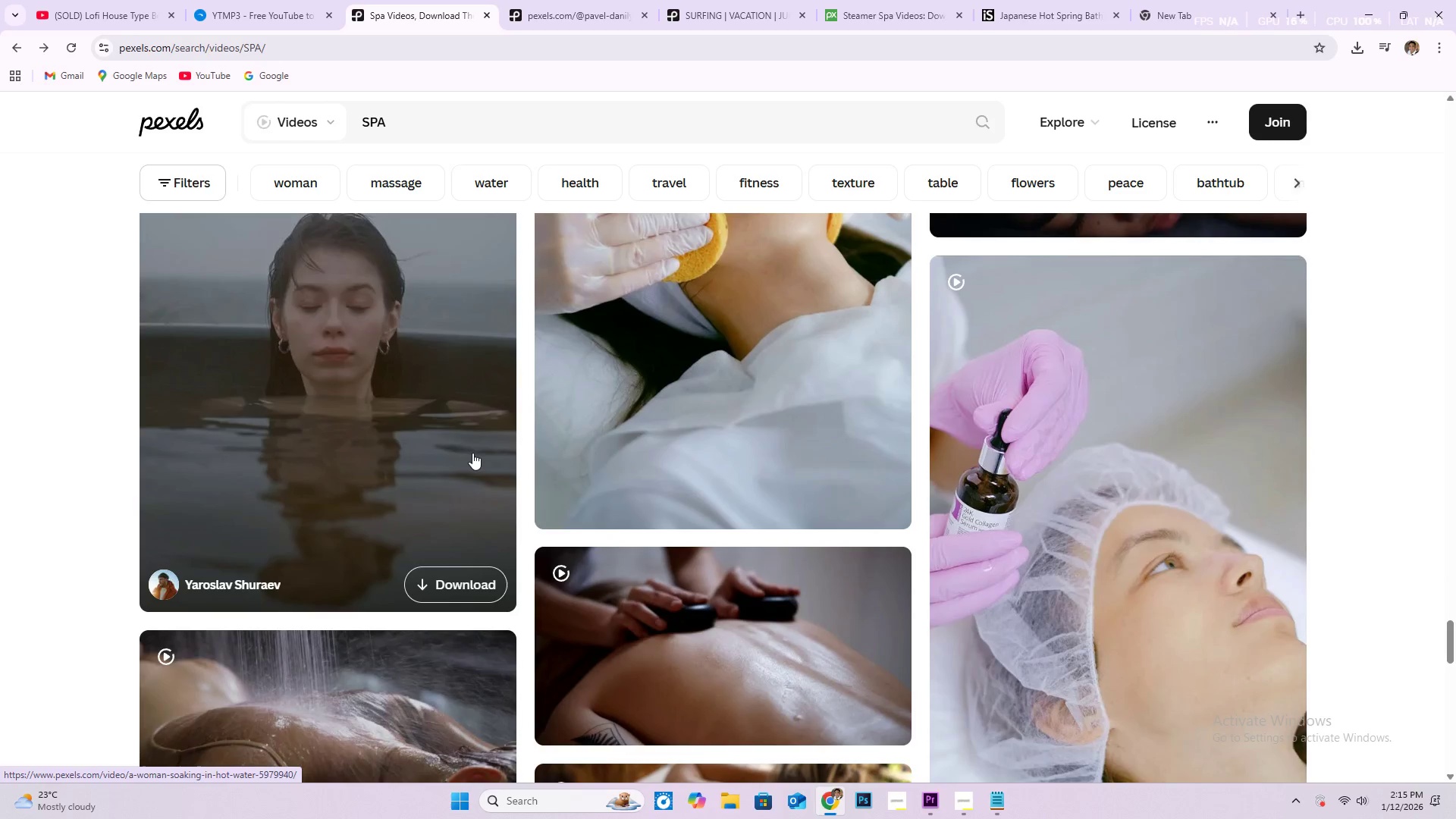 
scroll: coordinate [501, 457], scroll_direction: down, amount: 6.0
 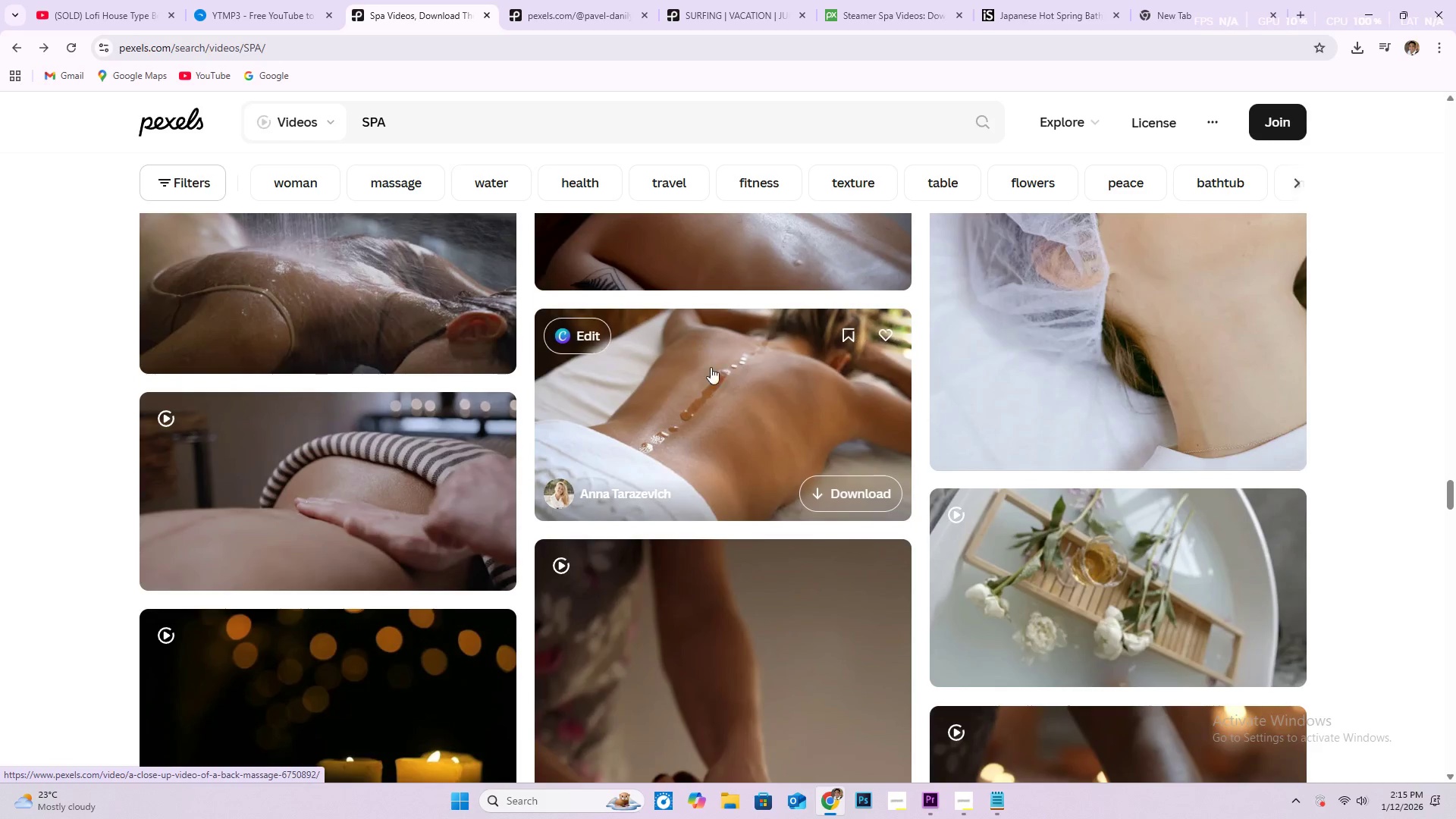 
scroll: coordinate [720, 392], scroll_direction: up, amount: 4.0
 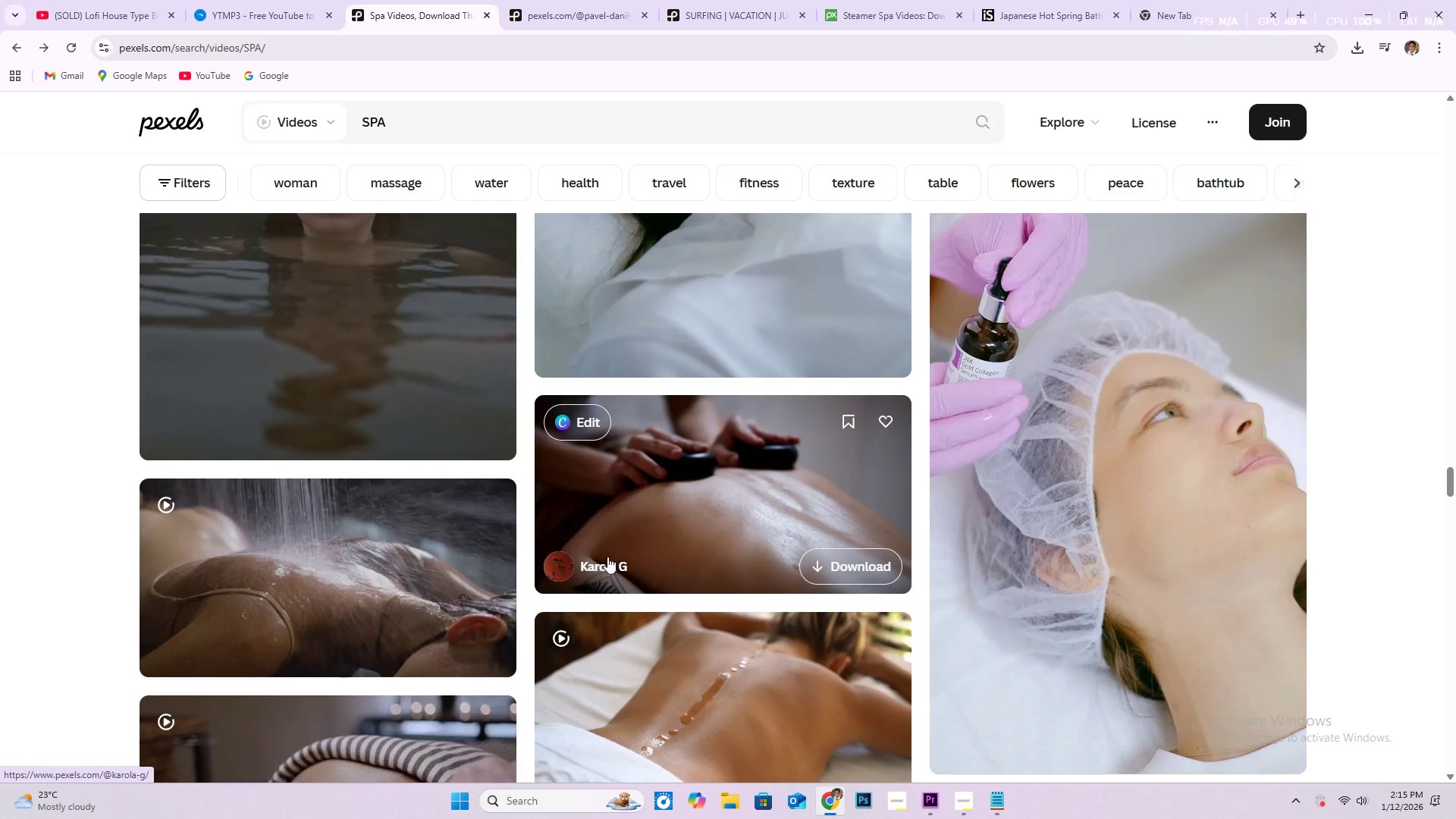 
left_click([601, 566])
 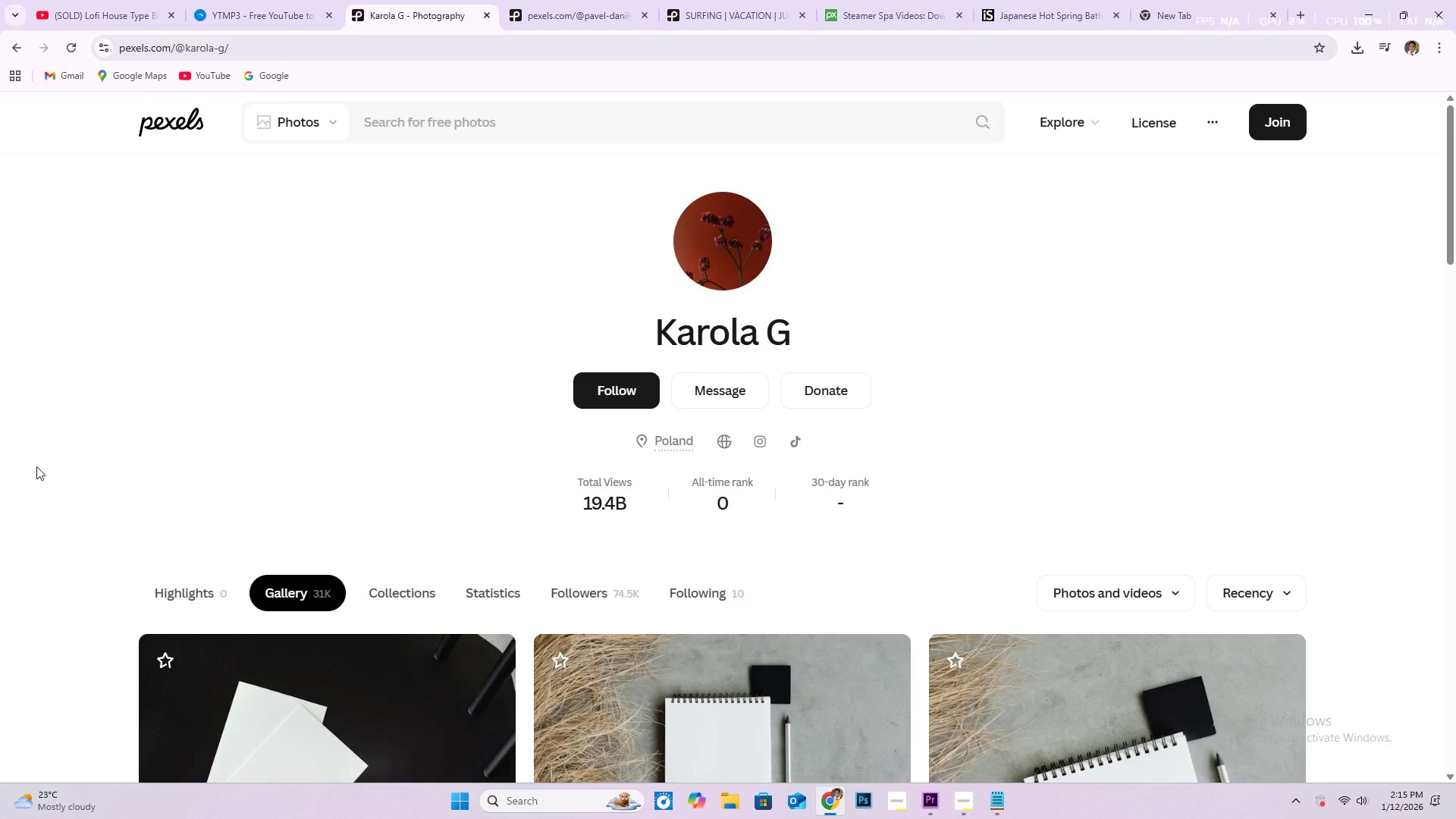 
scroll: coordinate [336, 424], scroll_direction: down, amount: 5.0
 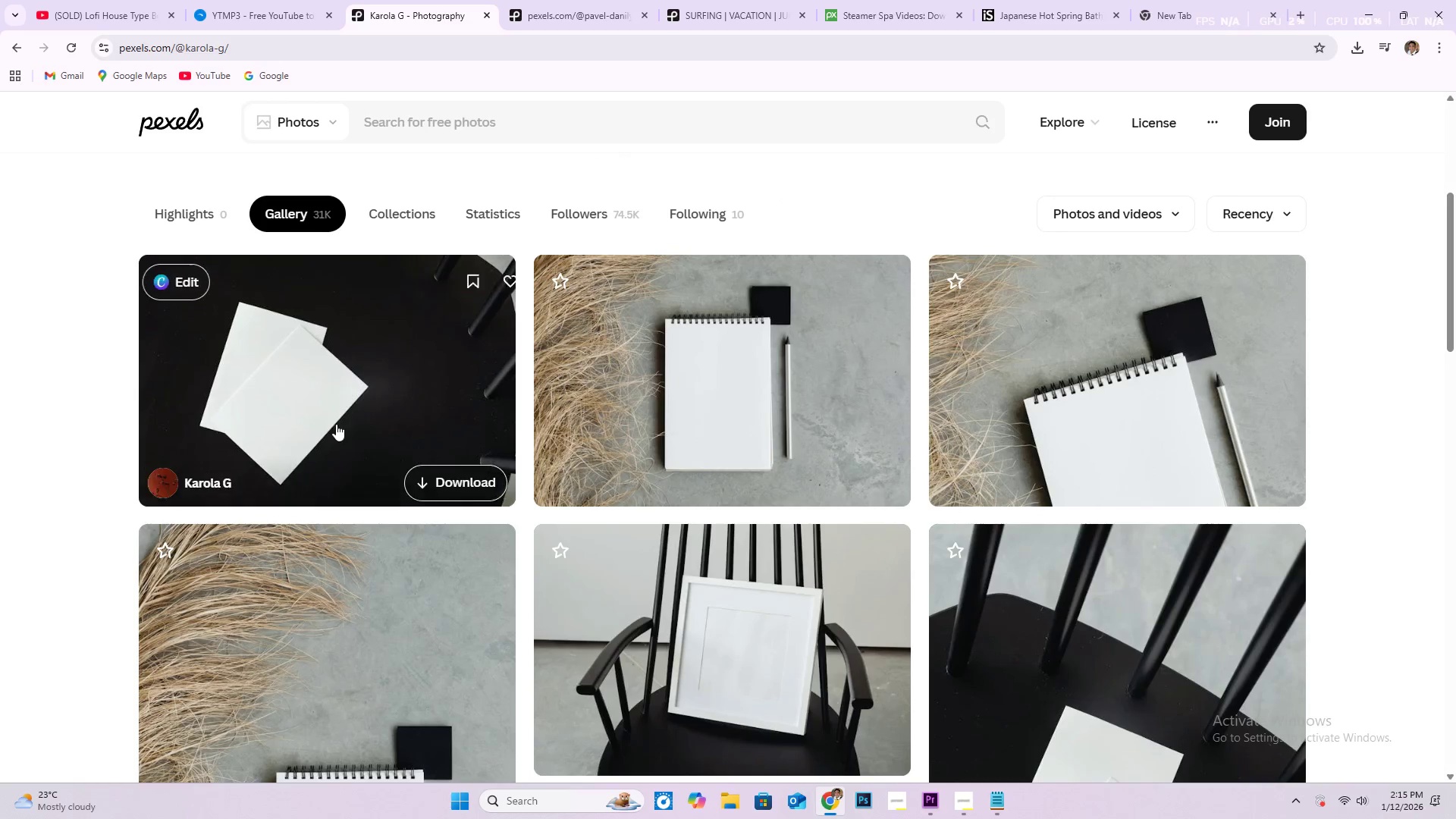 
scroll: coordinate [336, 424], scroll_direction: up, amount: 3.0
 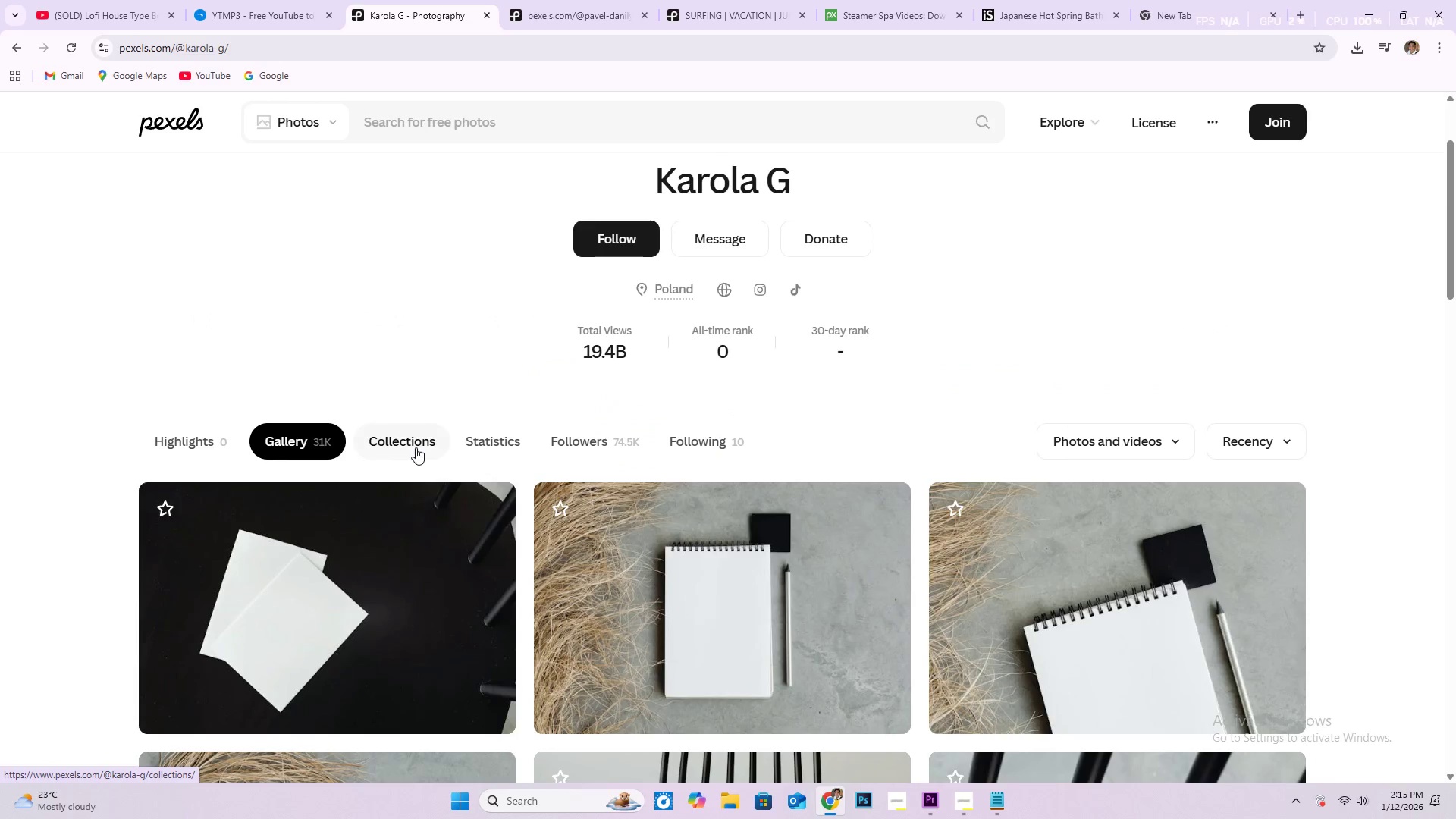 
left_click([416, 447])
 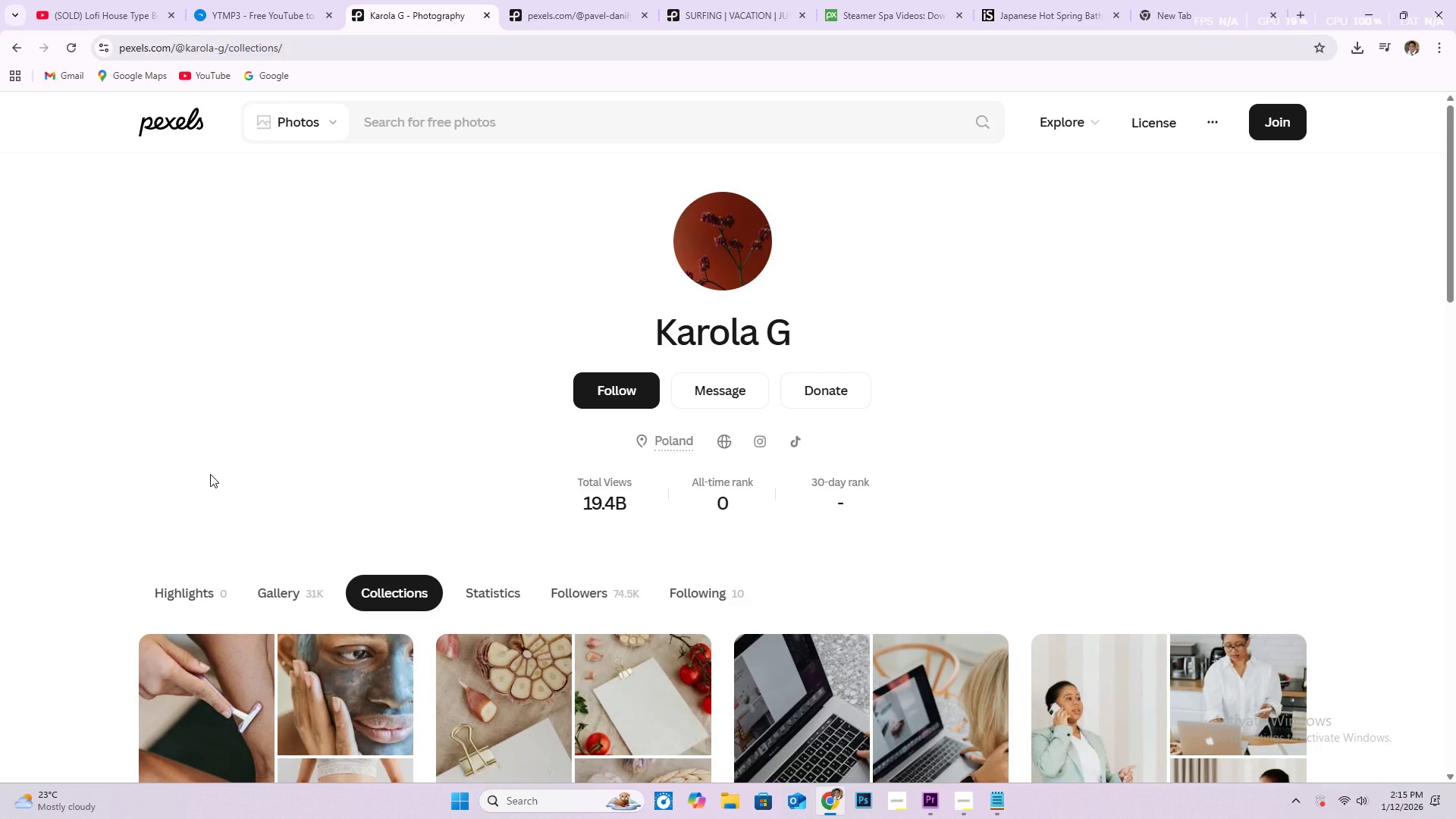 
wait(5.2)
 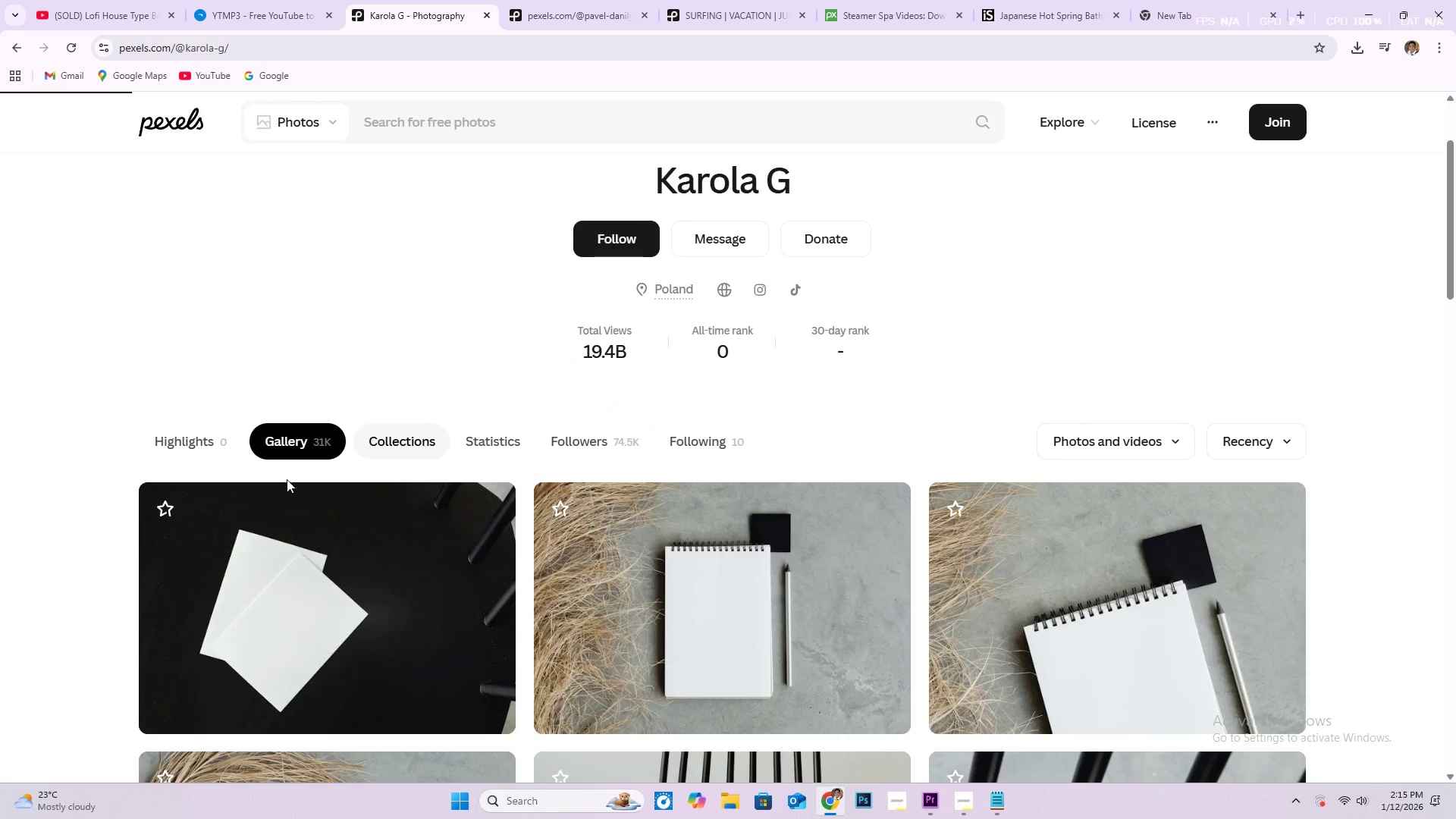 
scroll: coordinate [980, 463], scroll_direction: down, amount: 17.0
 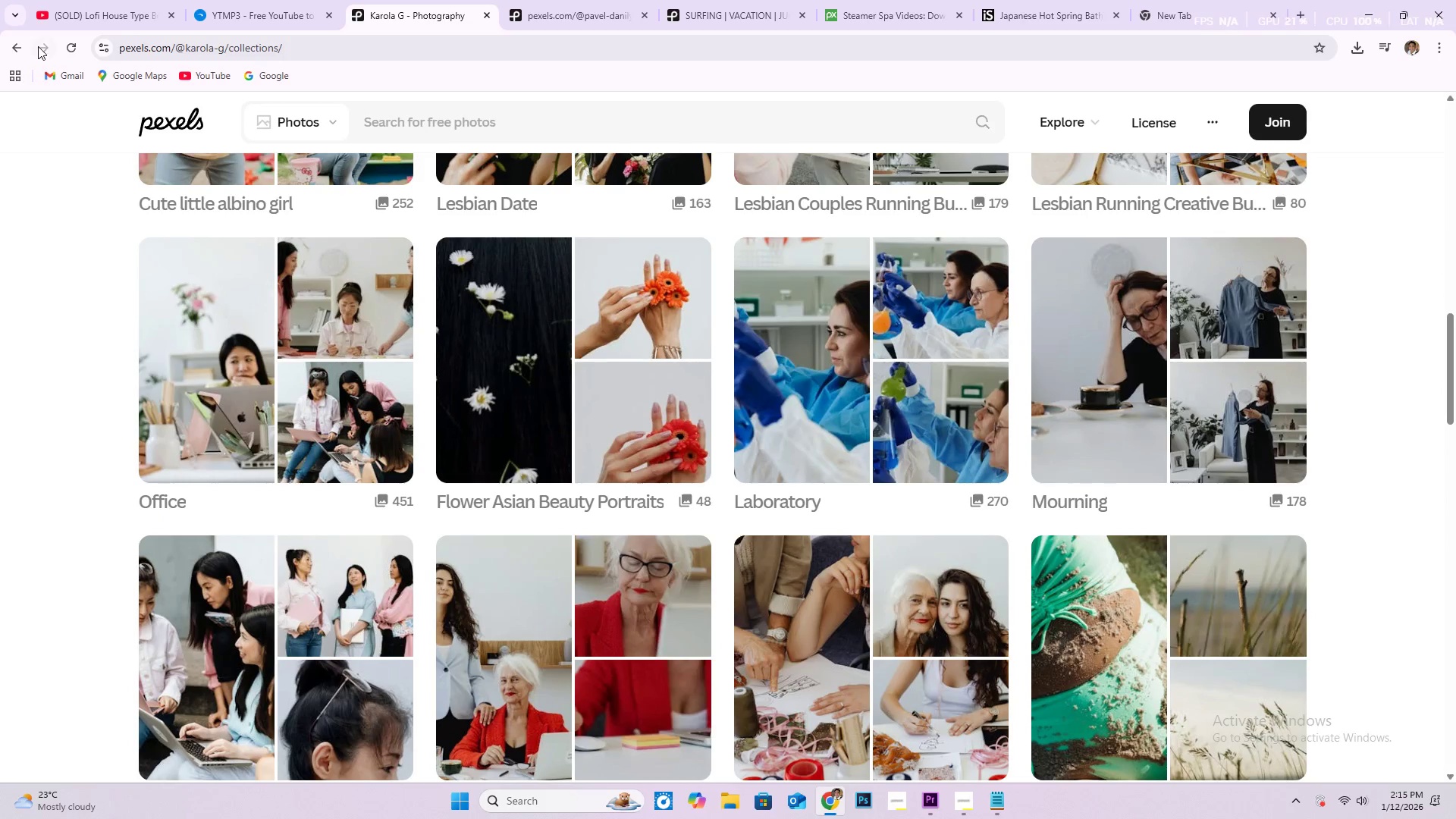 
left_click([12, 49])
 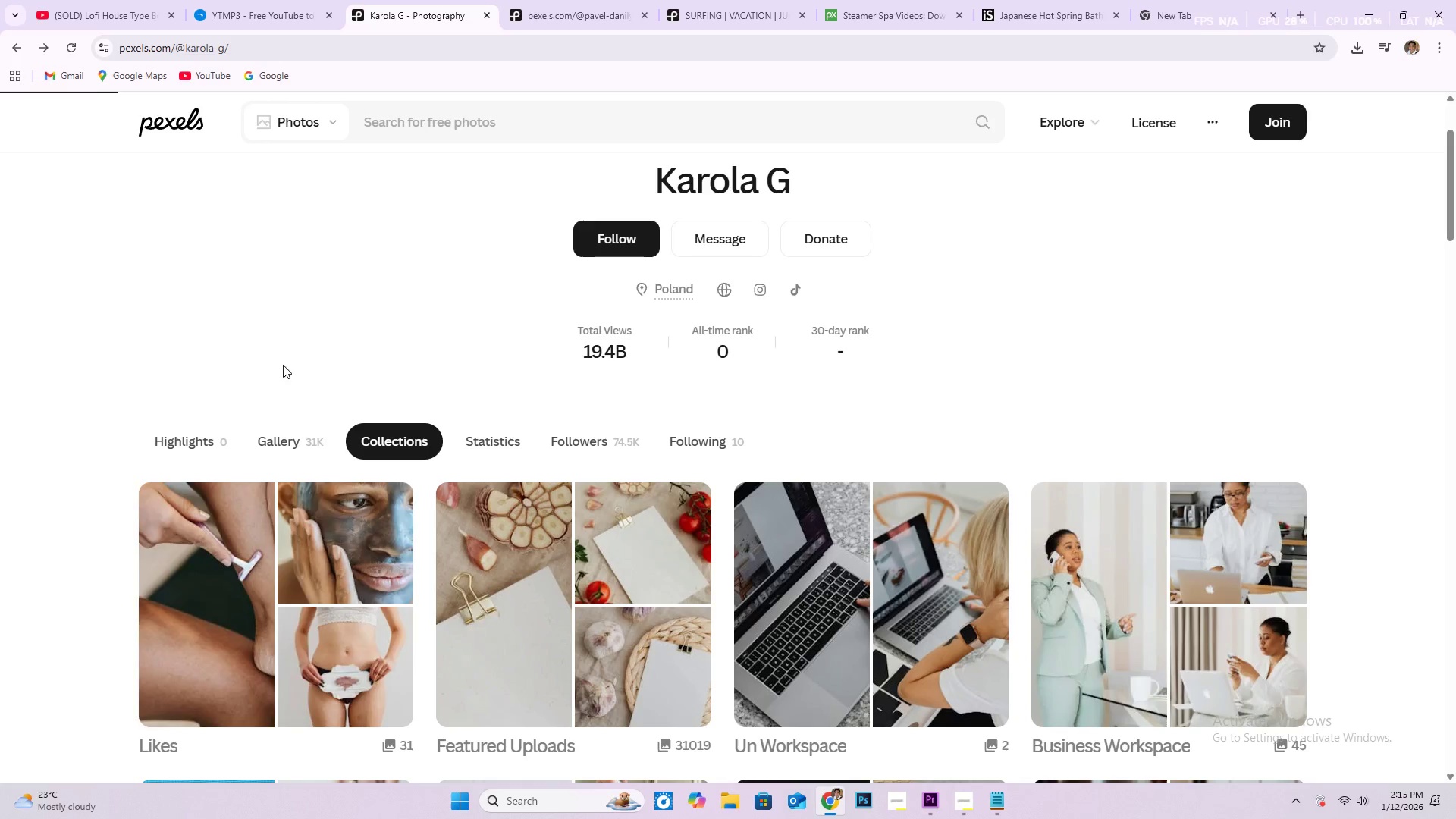 
scroll: coordinate [541, 485], scroll_direction: down, amount: 179.0
 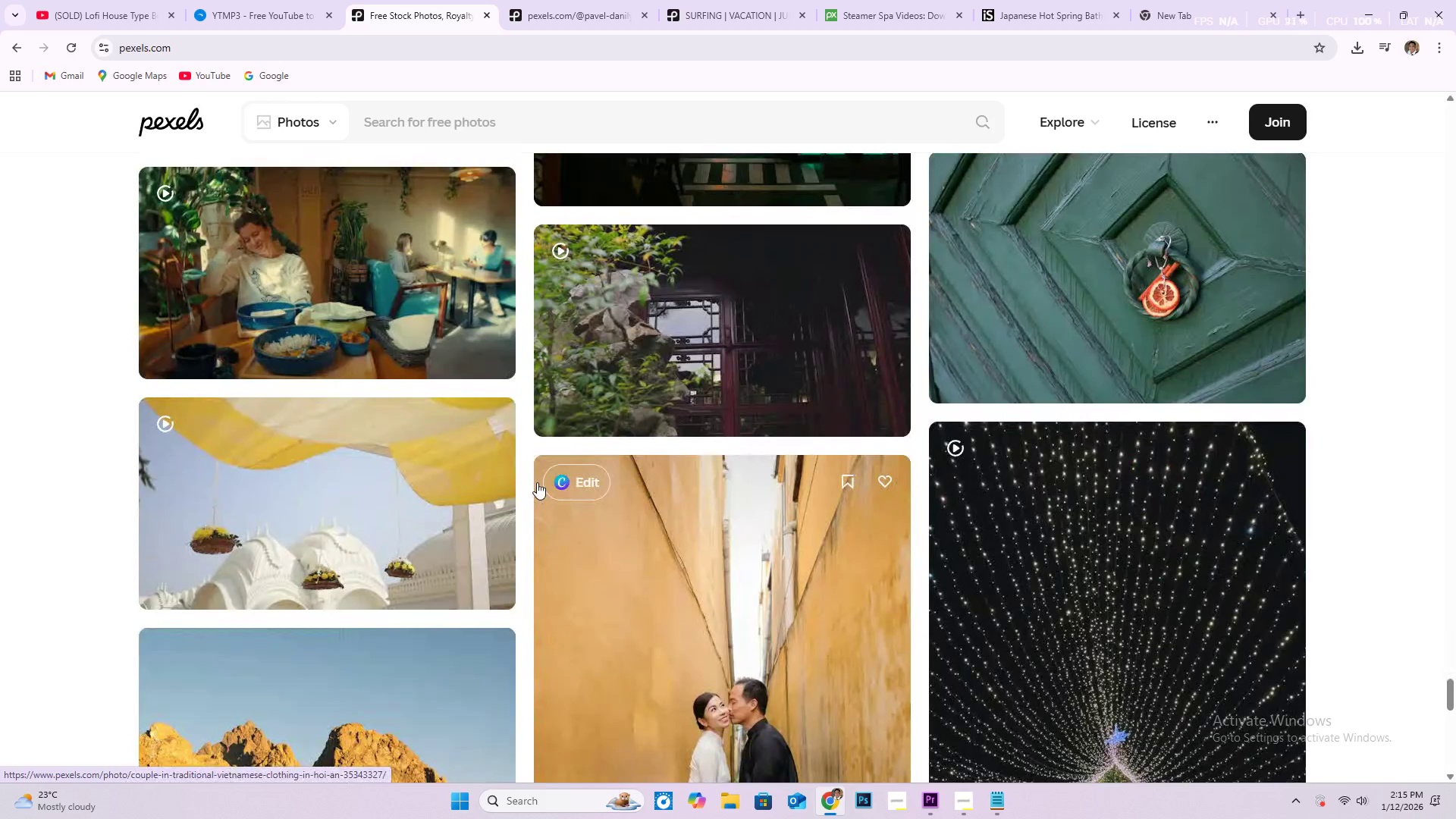 
scroll: coordinate [493, 462], scroll_direction: down, amount: 41.0
 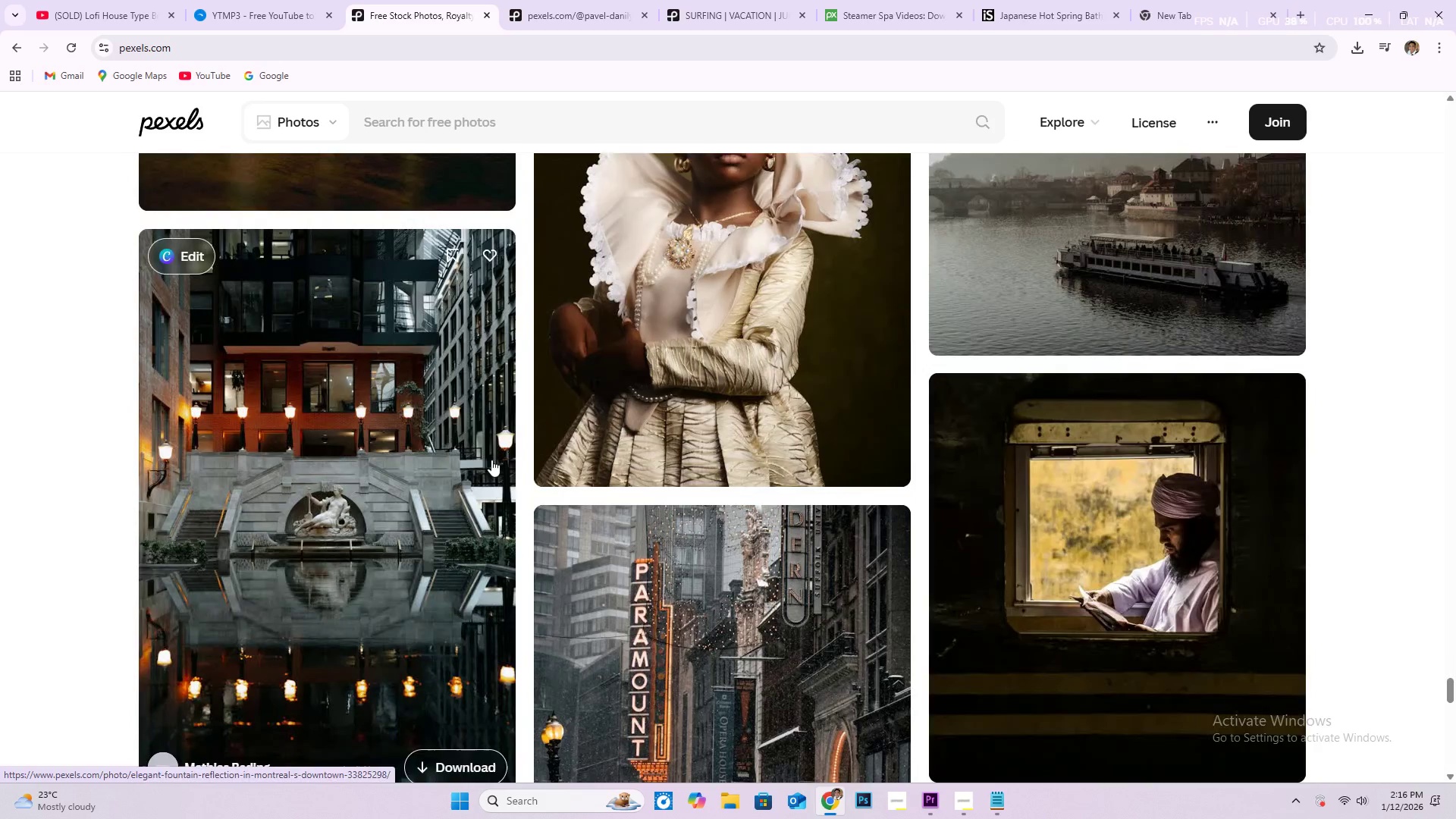 
scroll: coordinate [433, 424], scroll_direction: down, amount: 10.0
 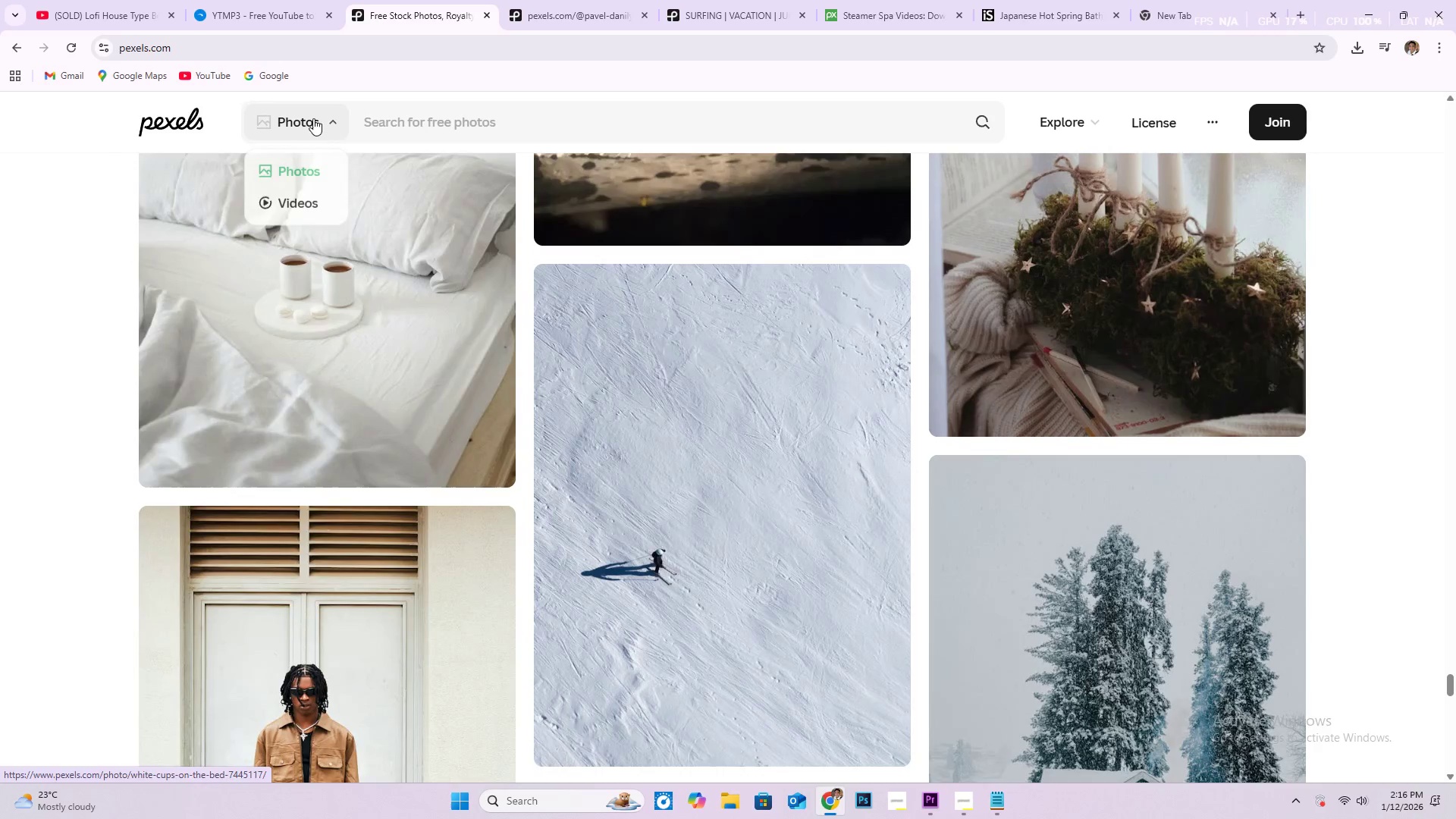 
left_click([319, 120])
 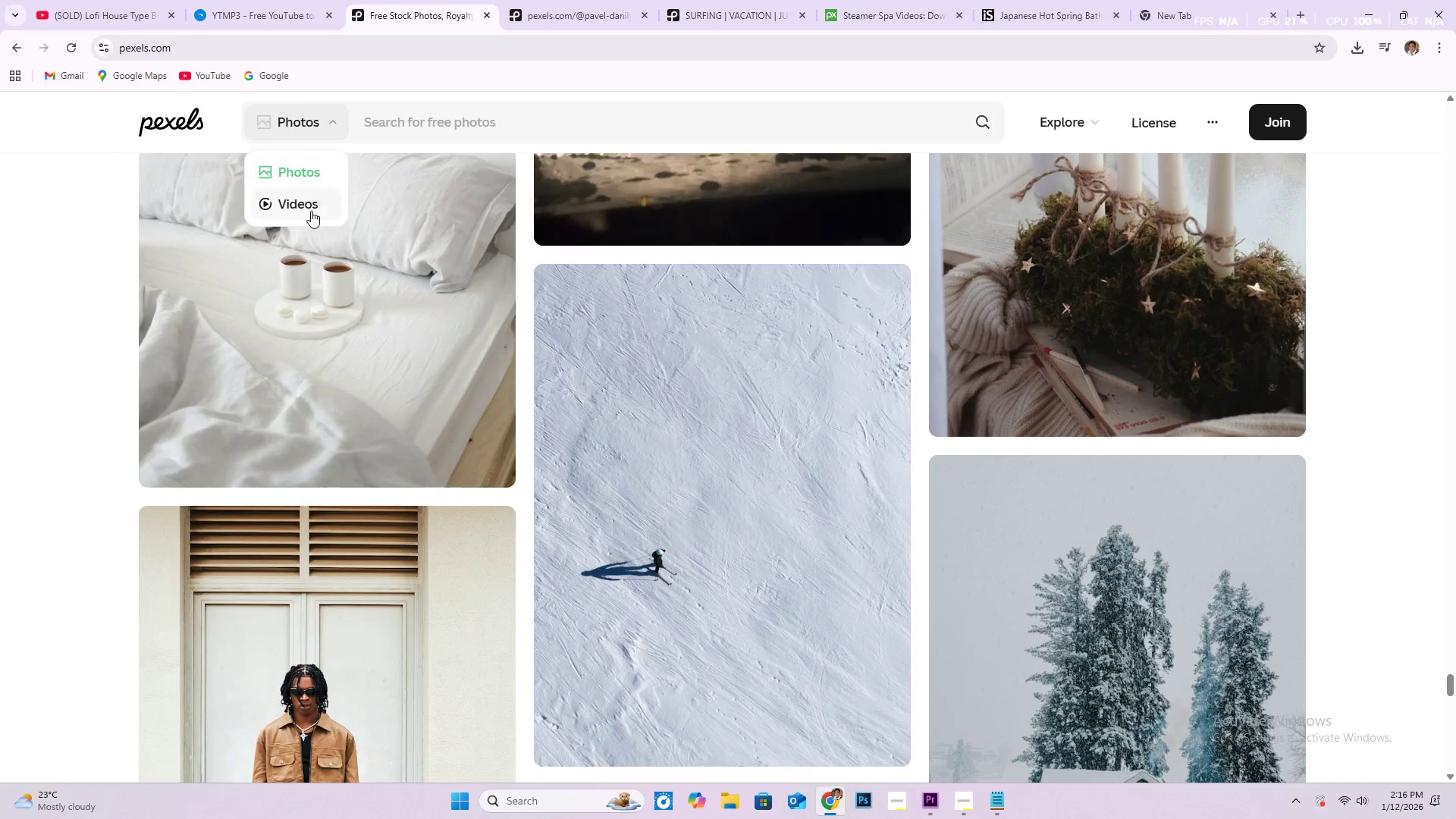 
left_click([311, 212])
 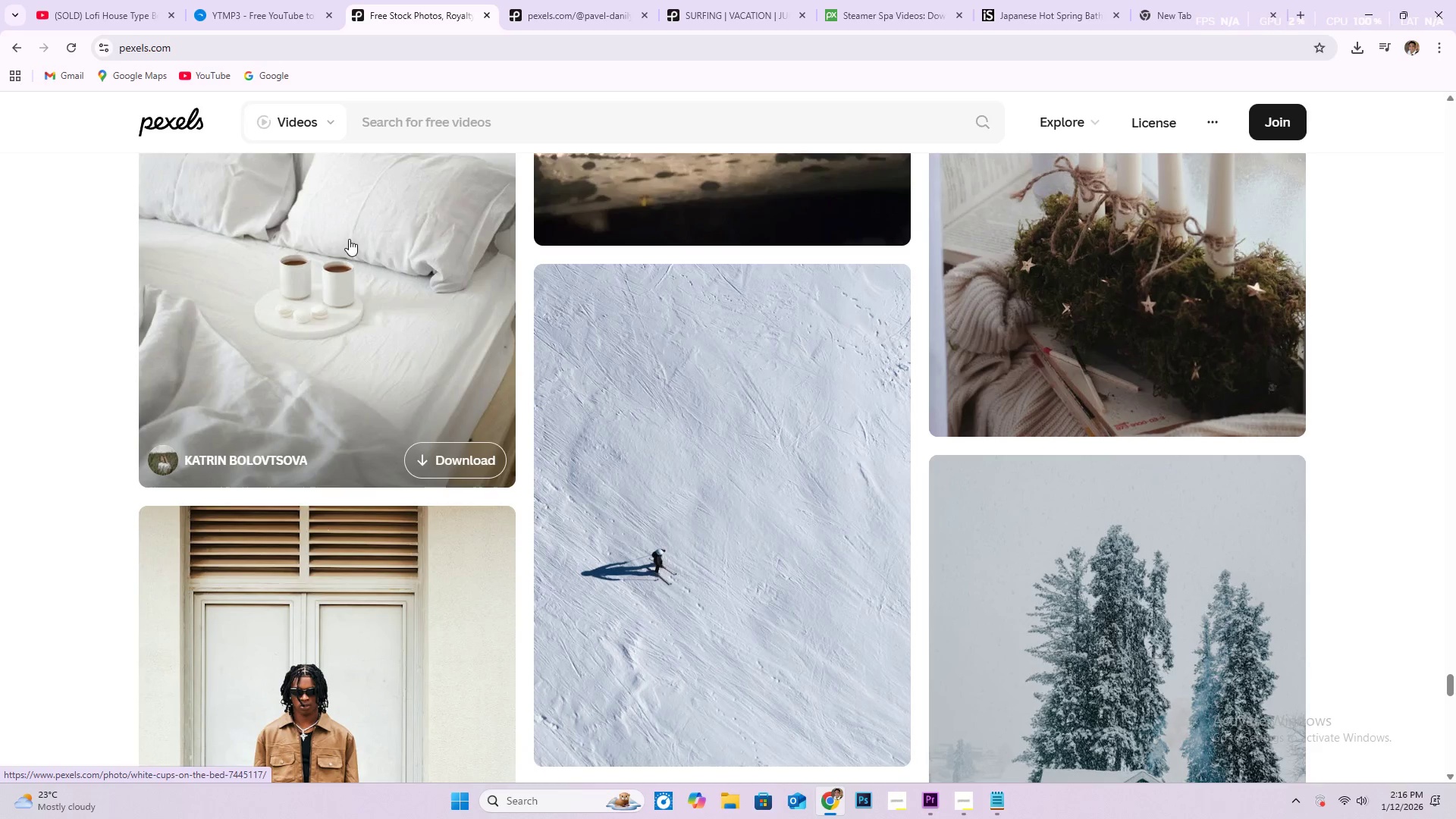 
left_click([465, 115])
 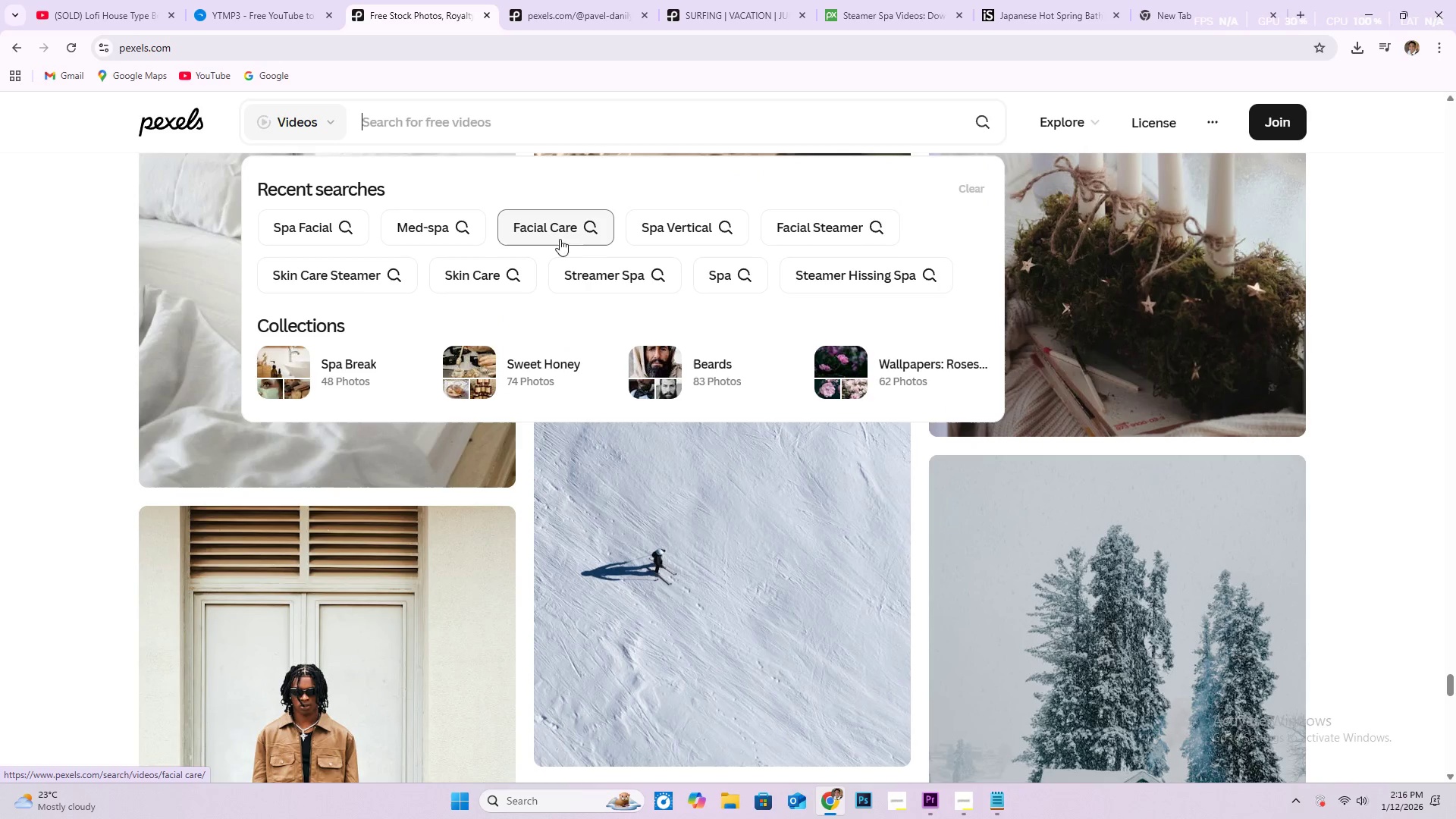 
left_click([709, 270])
 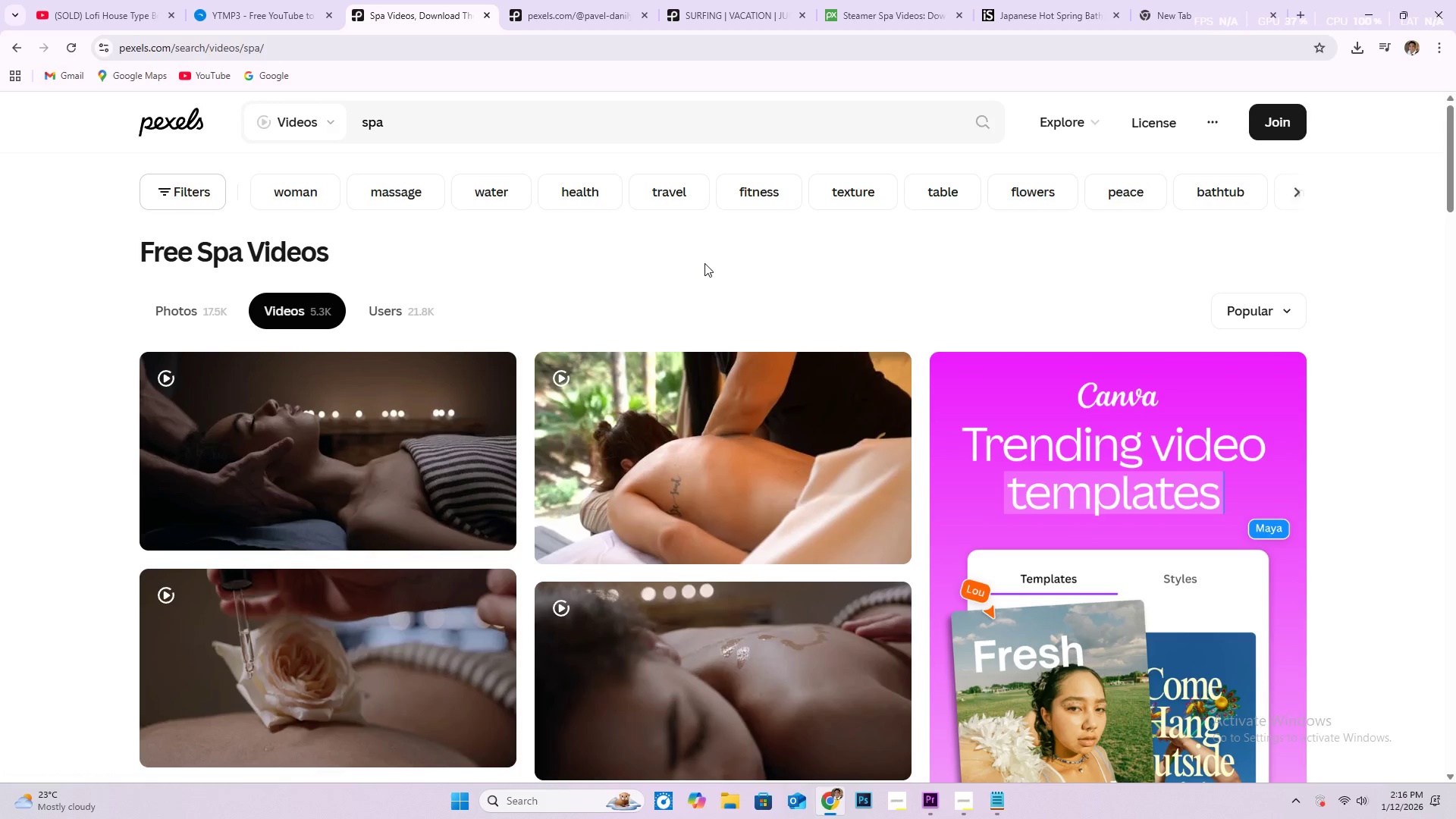 
scroll: coordinate [725, 370], scroll_direction: down, amount: 8.0
 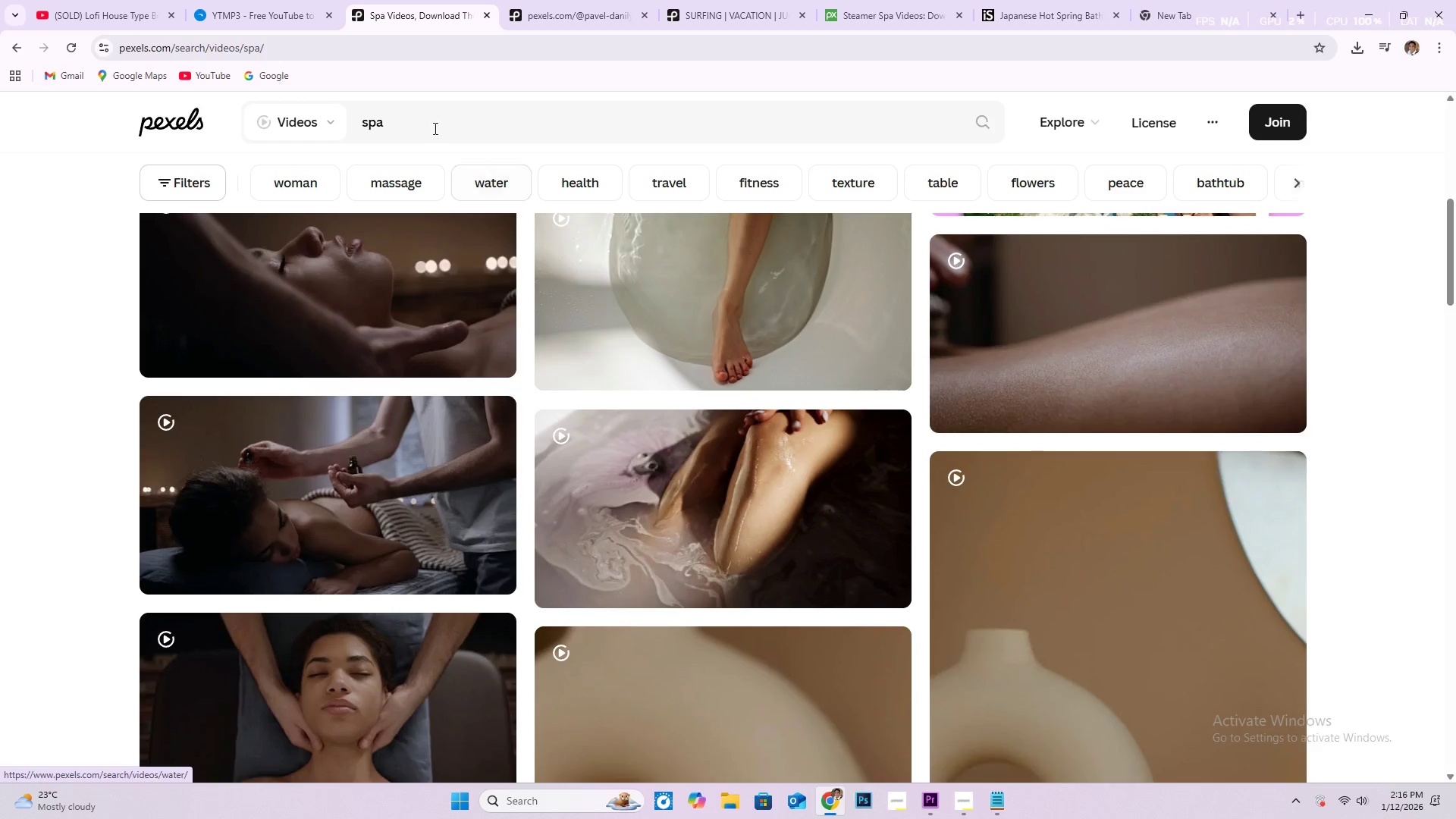 
left_click_drag(start_coordinate=[400, 123], to_coordinate=[346, 132])
 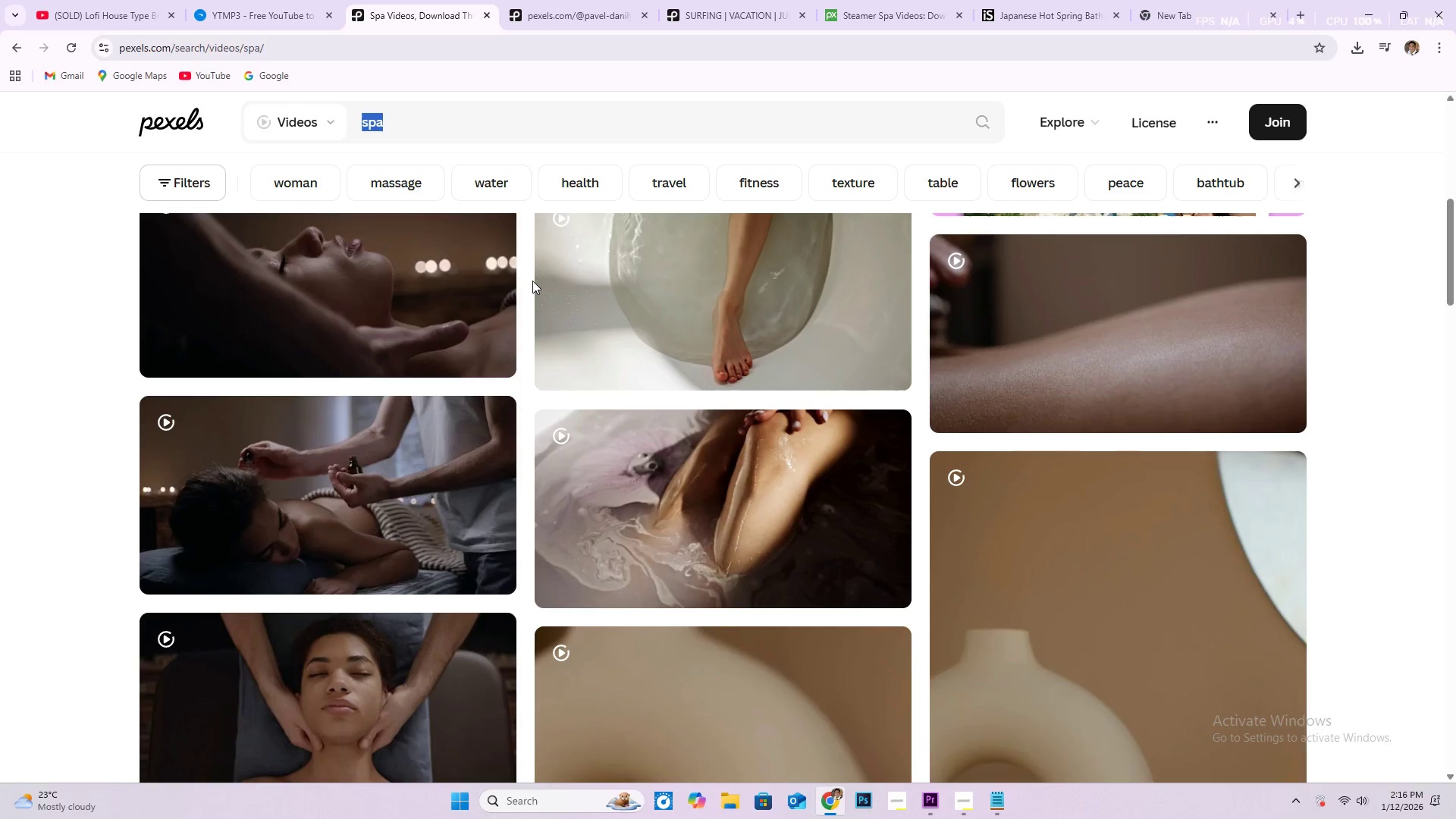 
type(FA)
 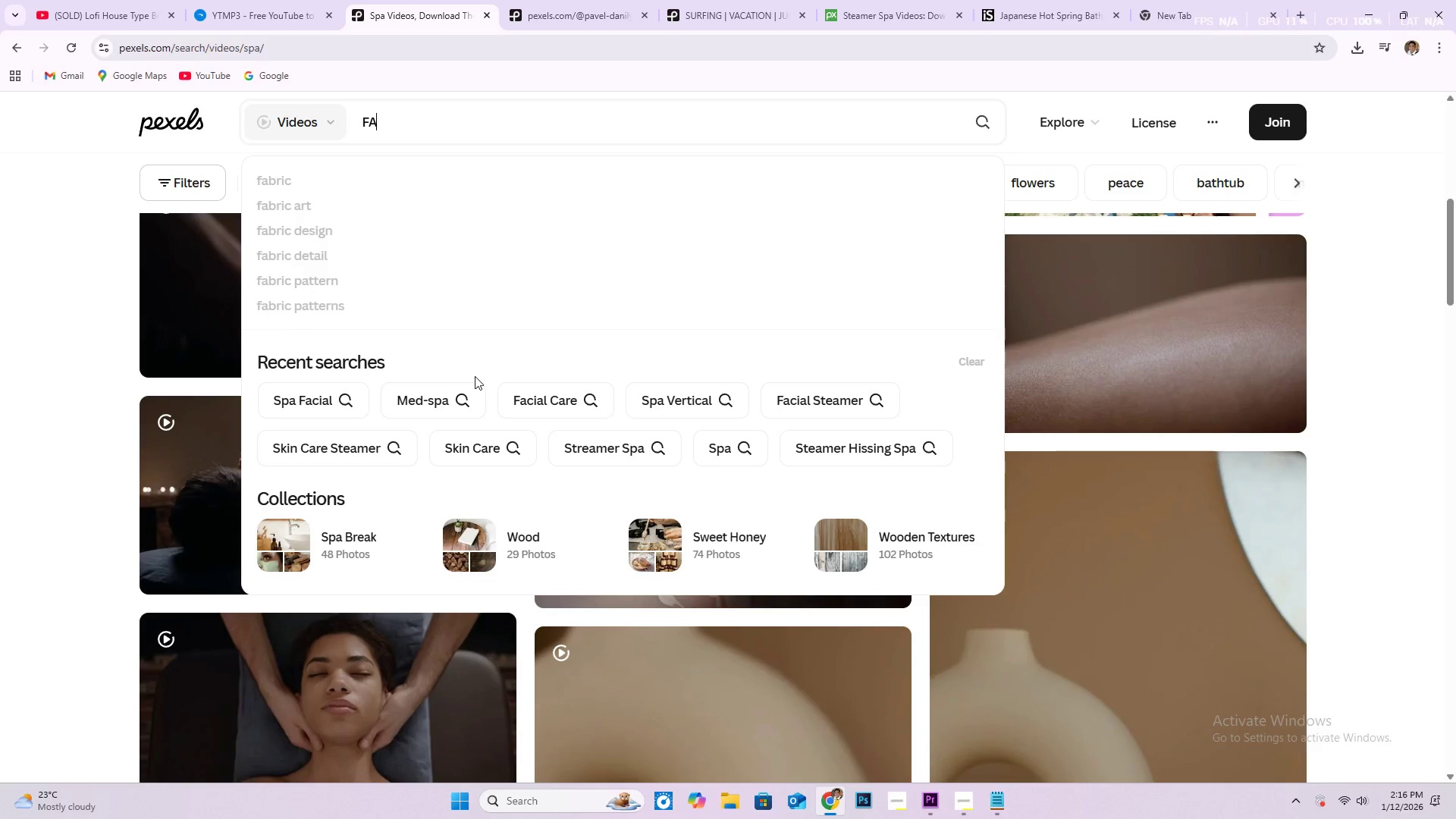 
type(B)
key(Backspace)
type(CIAL)
 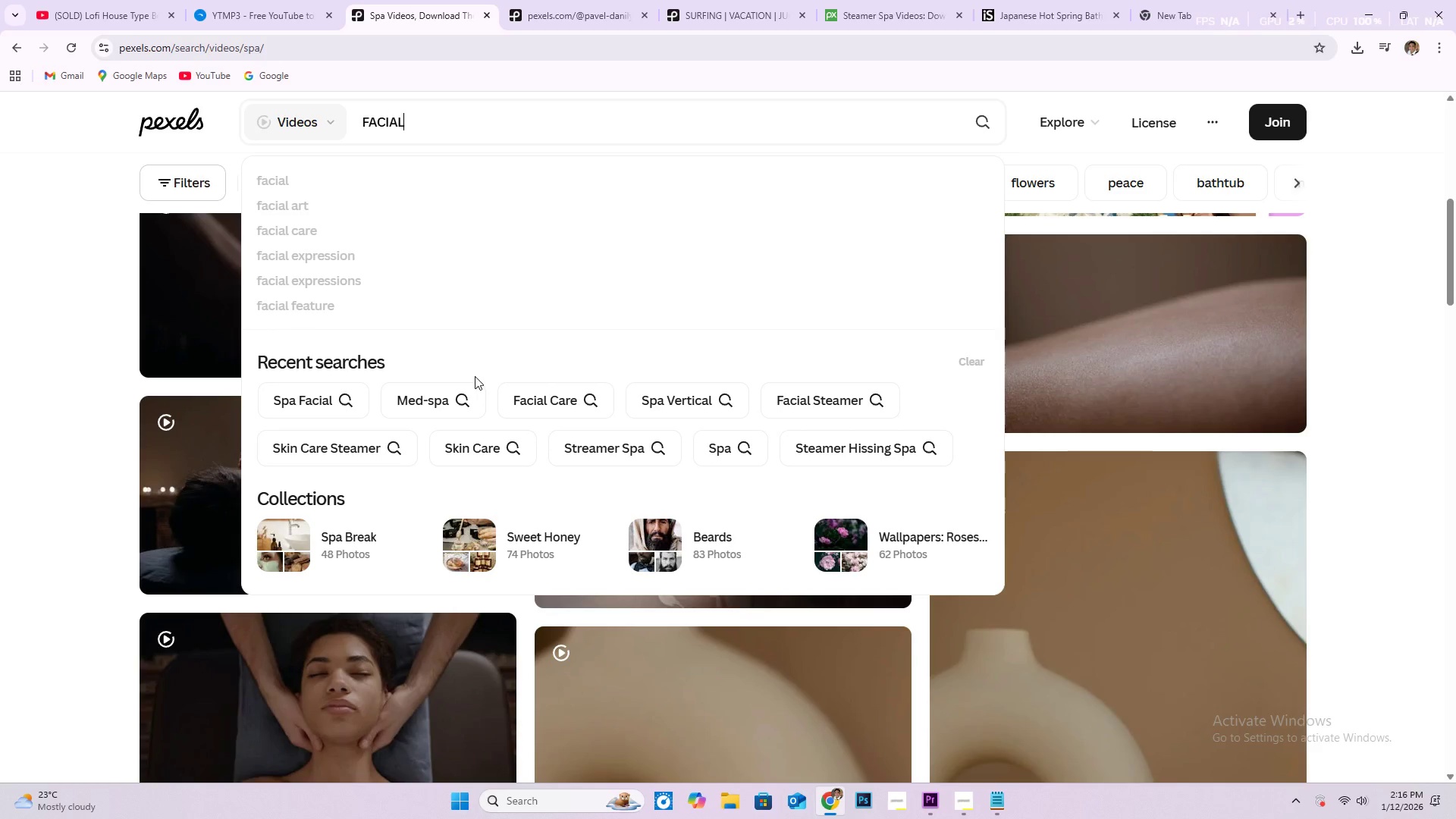 
key(Enter)
 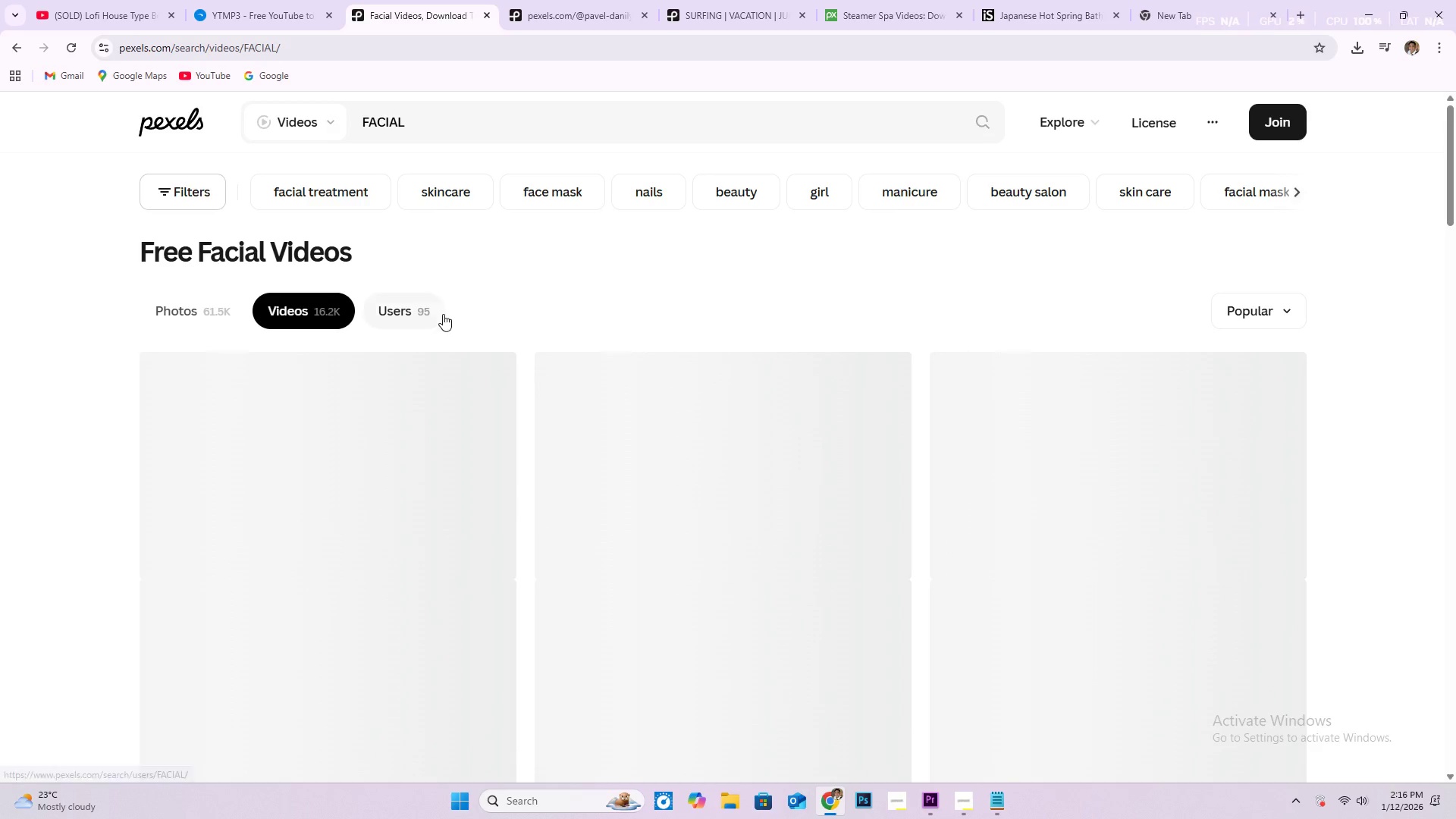 
scroll: coordinate [688, 451], scroll_direction: down, amount: 16.0
 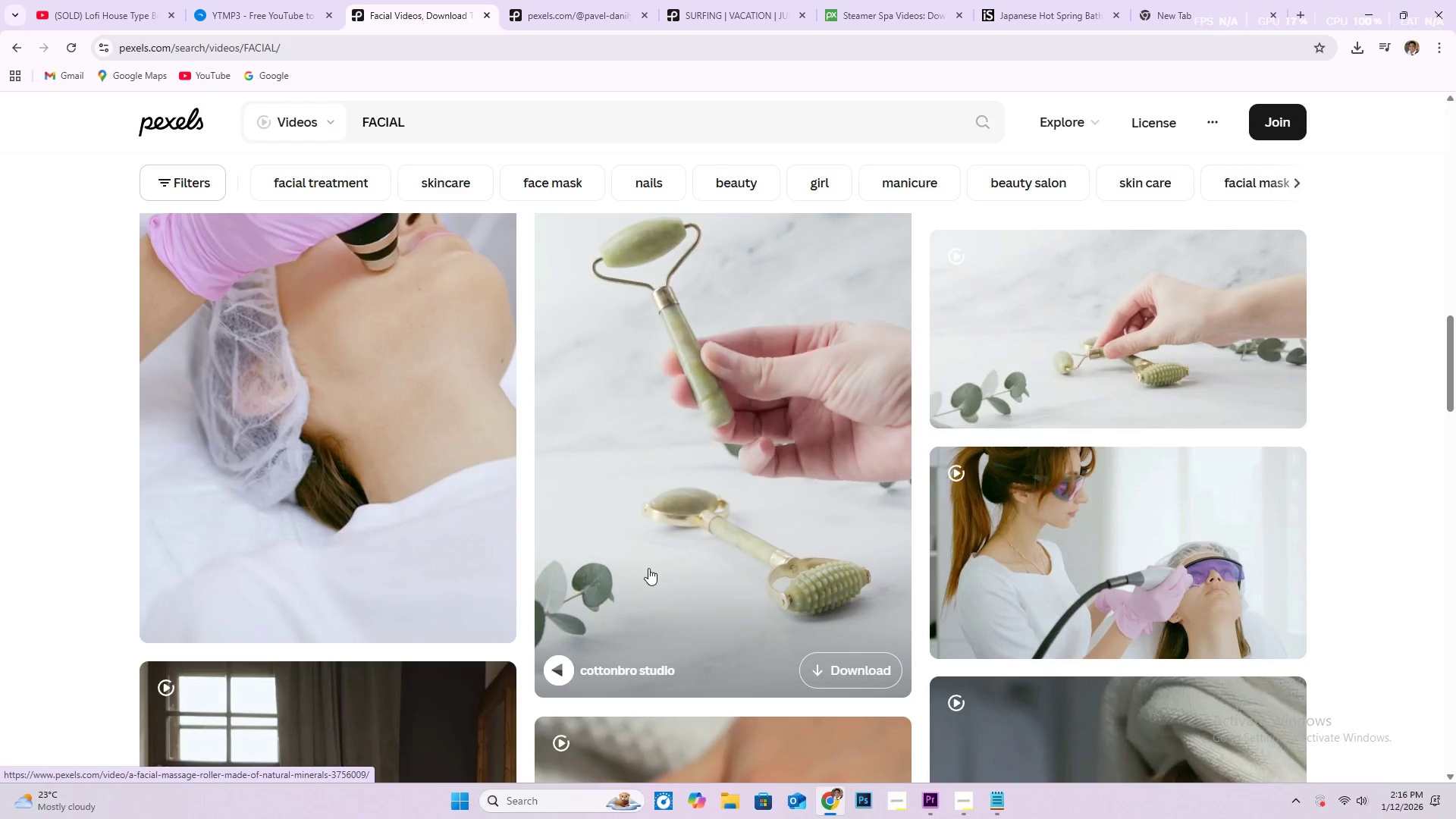 
left_click([629, 673])
 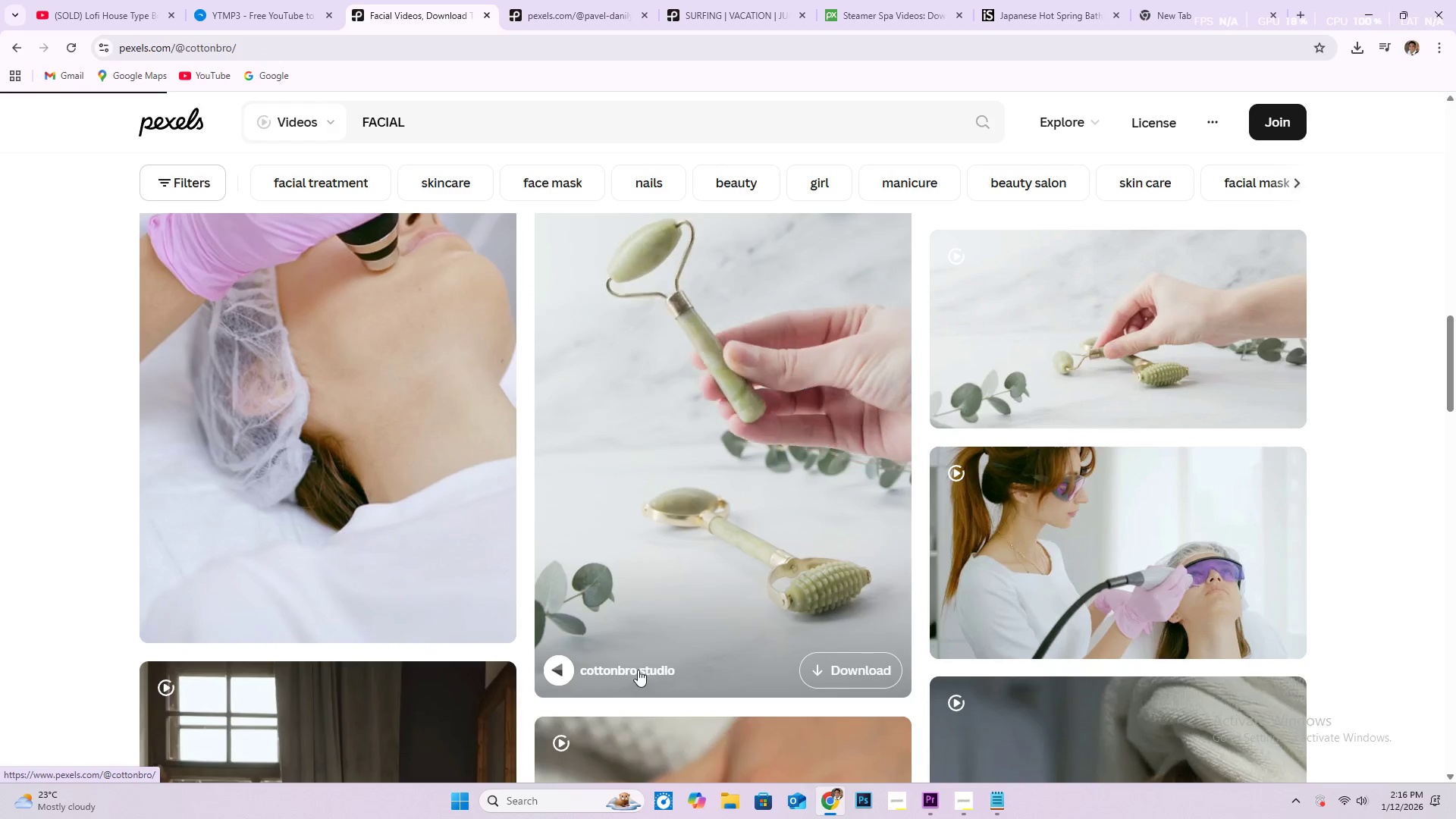 
scroll: coordinate [666, 604], scroll_direction: down, amount: 5.0
 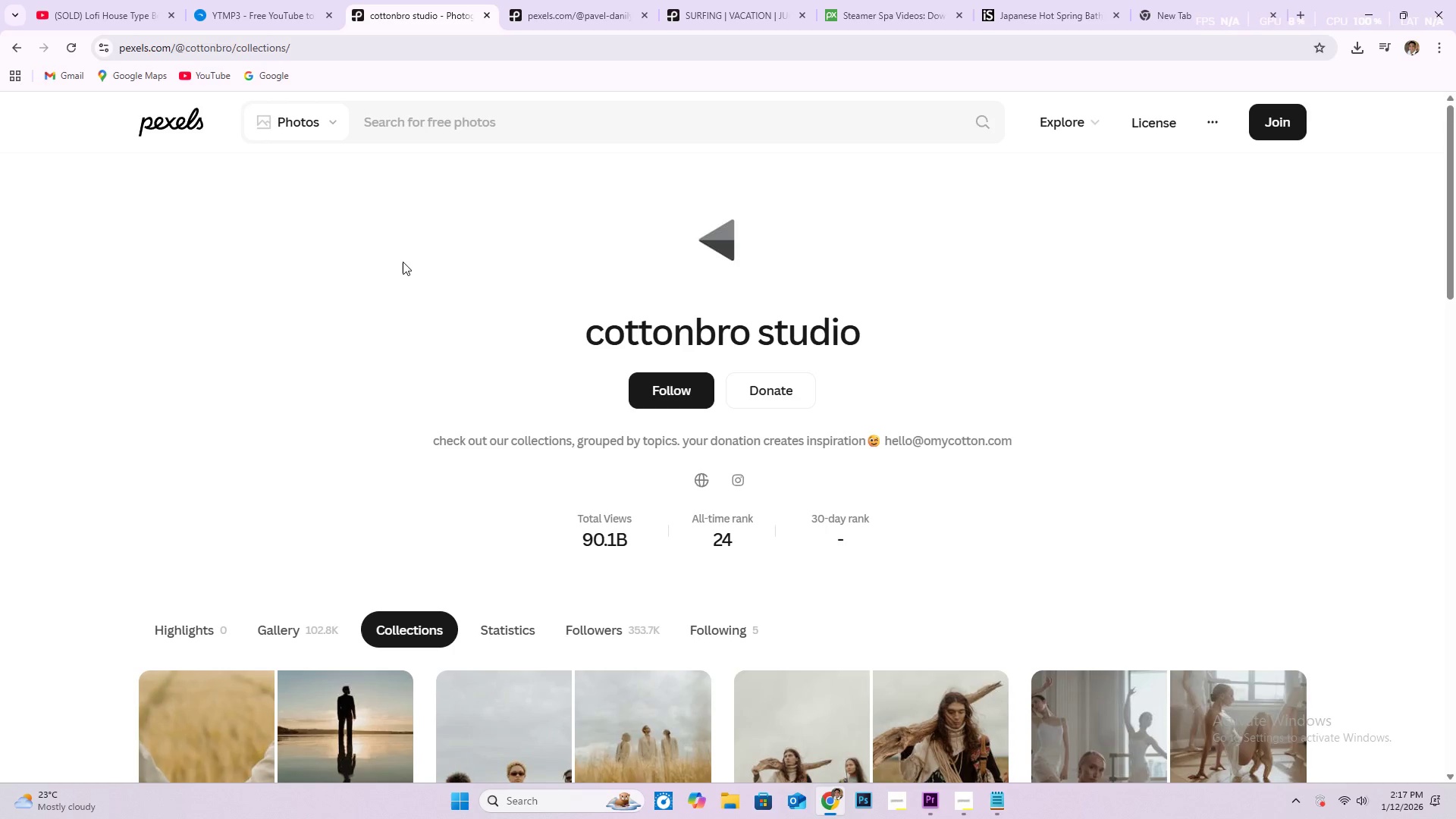 
wait(20.96)
 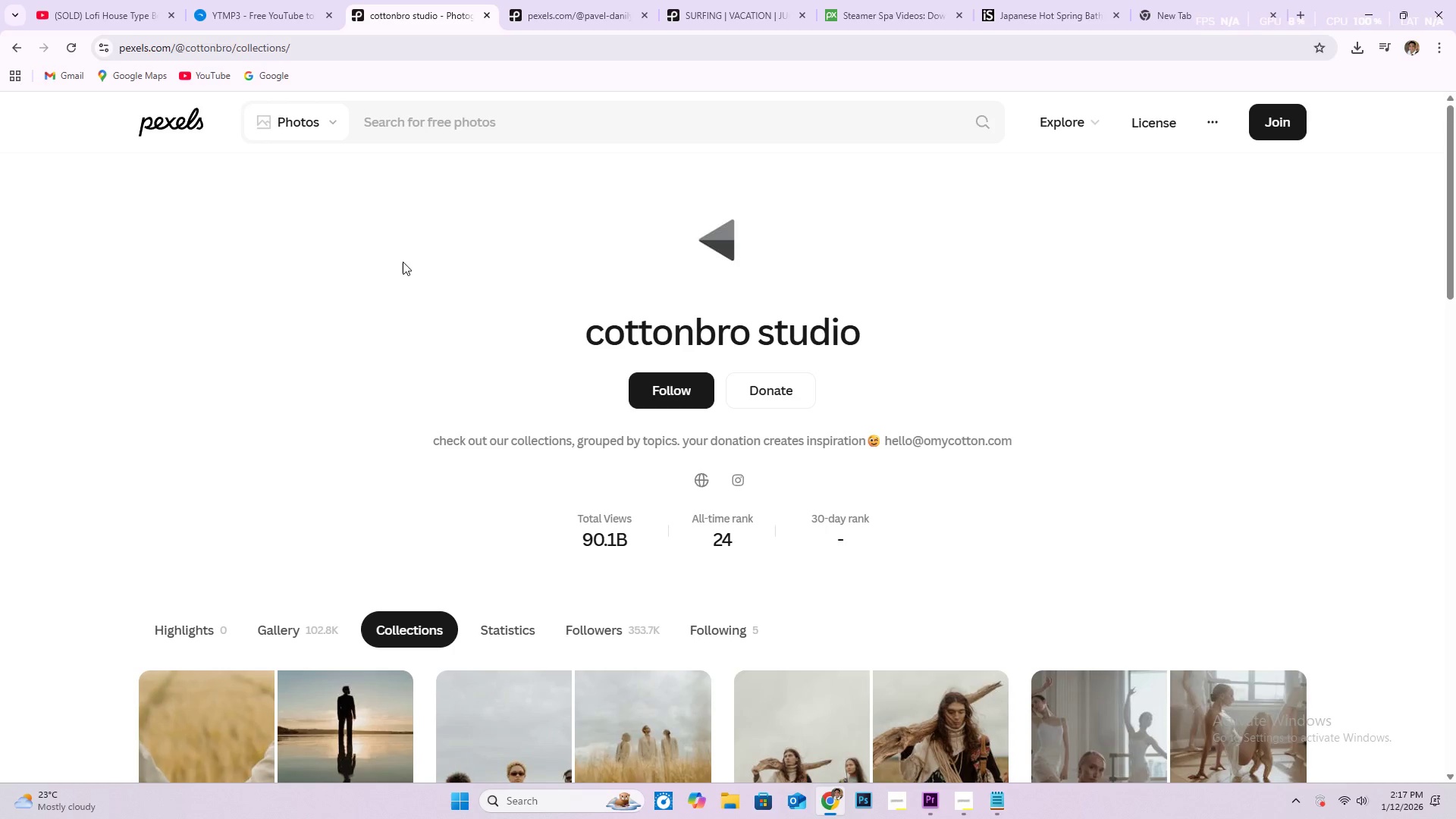 
scroll: coordinate [771, 556], scroll_direction: down, amount: 30.0
 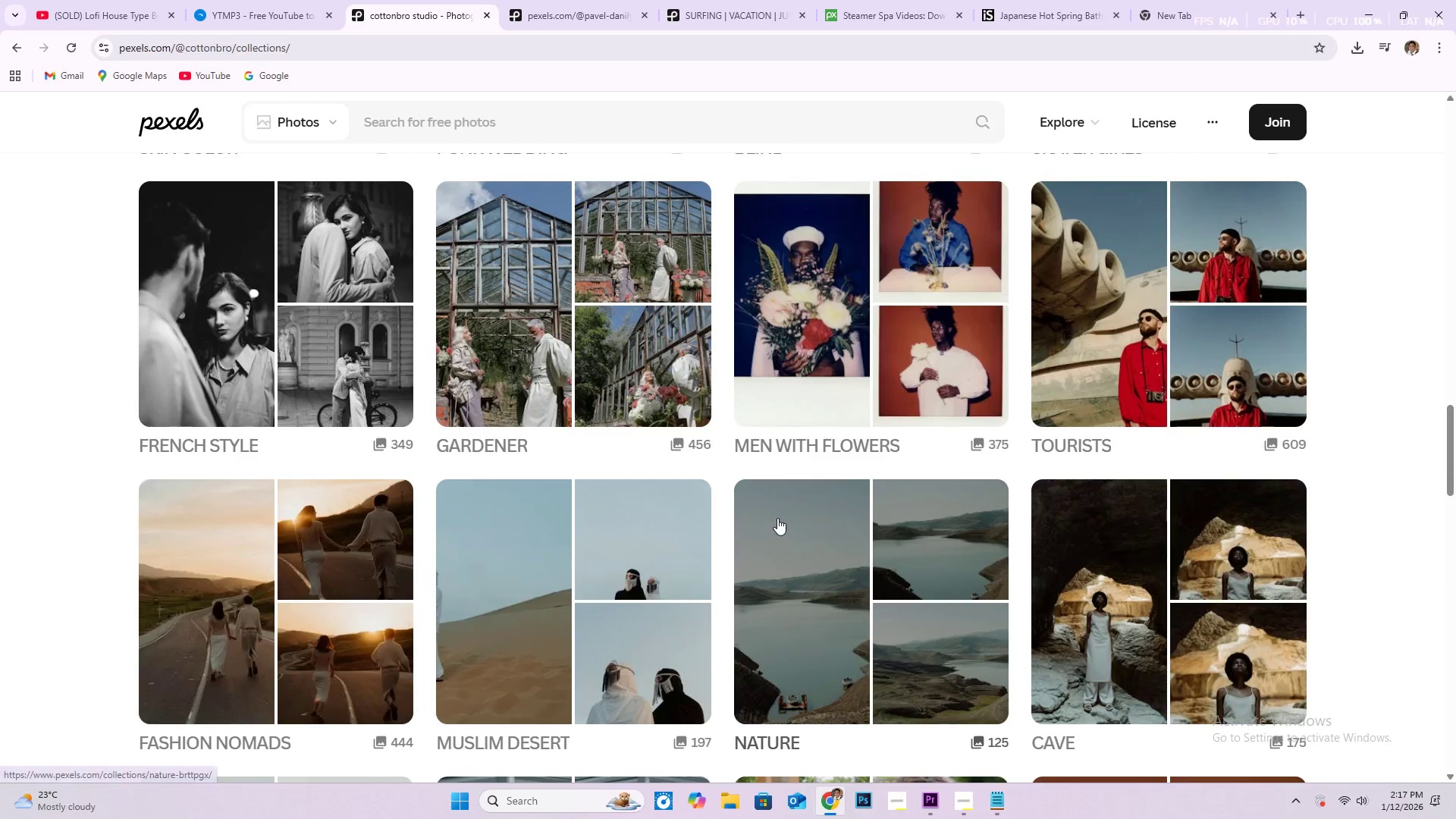 
scroll: coordinate [954, 532], scroll_direction: down, amount: 39.0
 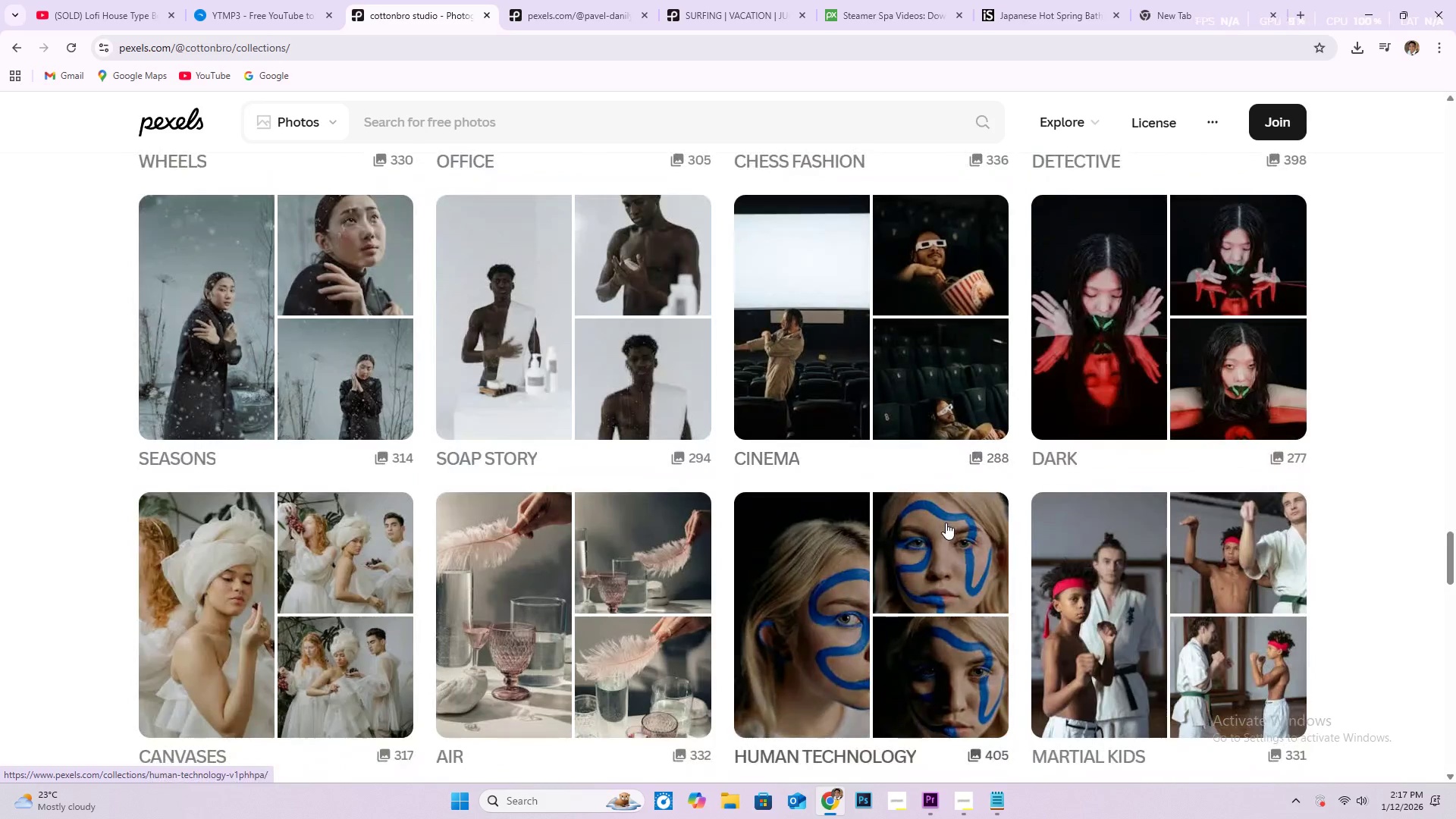 
scroll: coordinate [943, 516], scroll_direction: down, amount: 22.0
 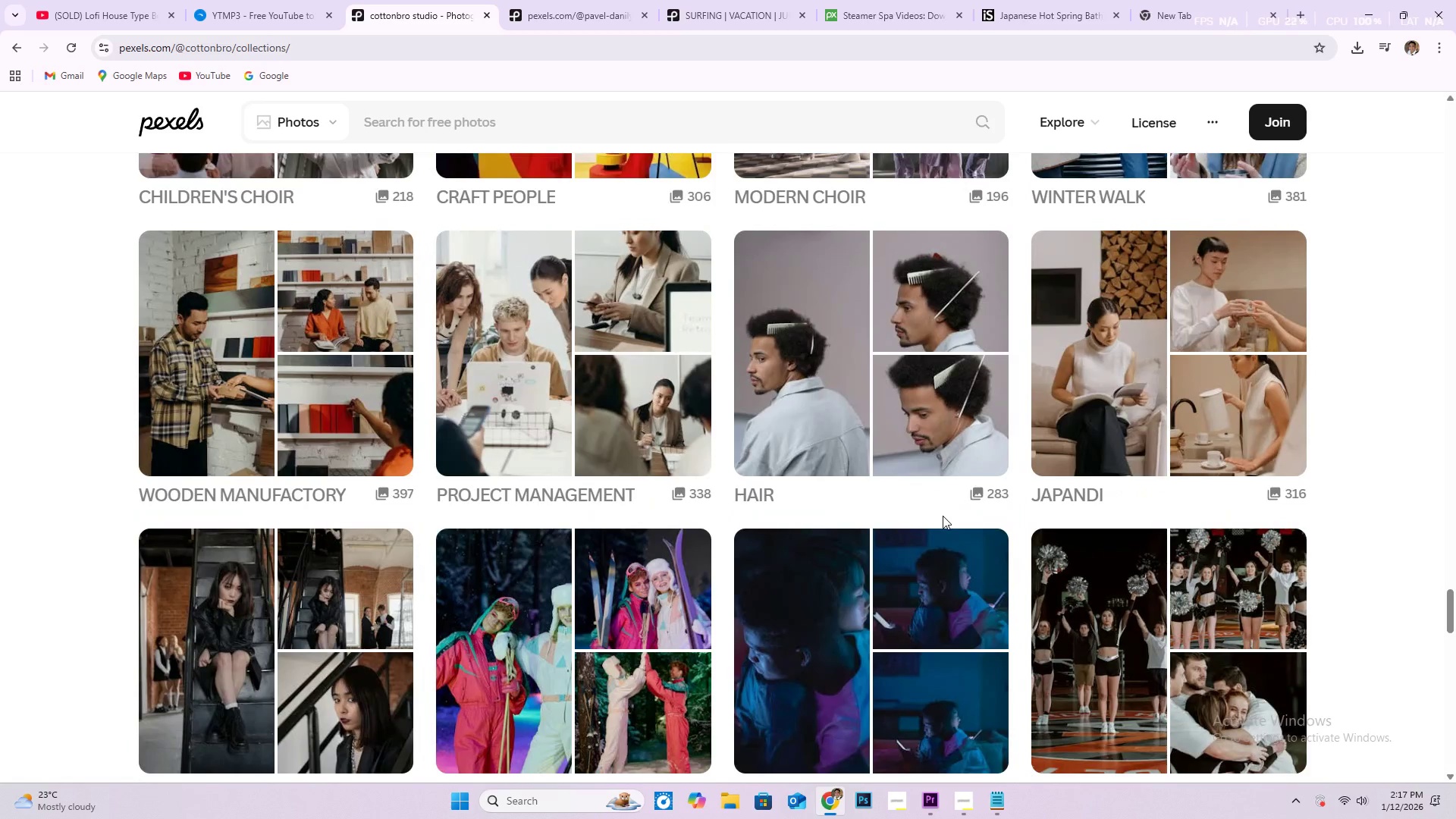 
scroll: coordinate [929, 497], scroll_direction: down, amount: 37.0
 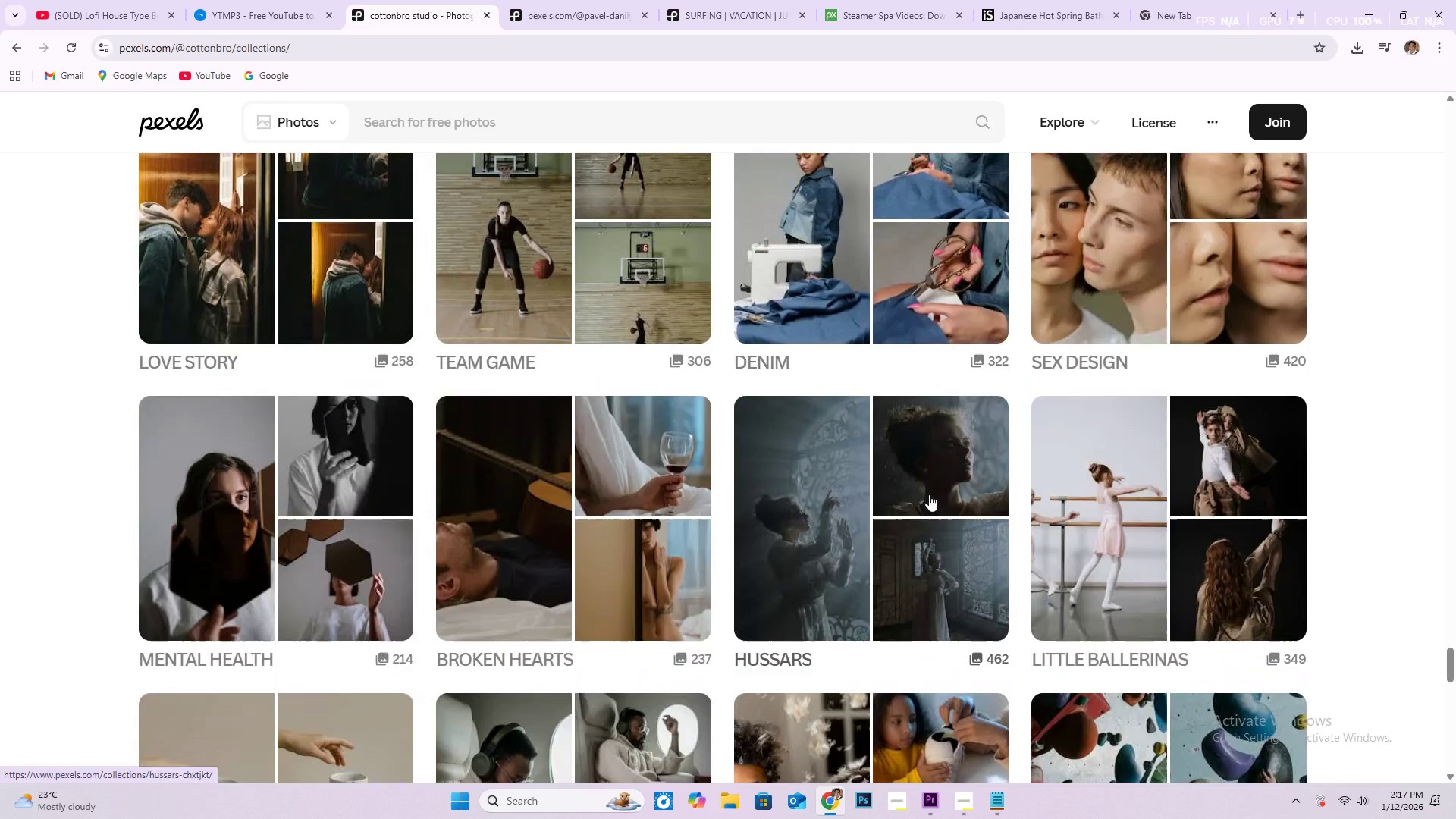 
scroll: coordinate [929, 488], scroll_direction: down, amount: 15.0
 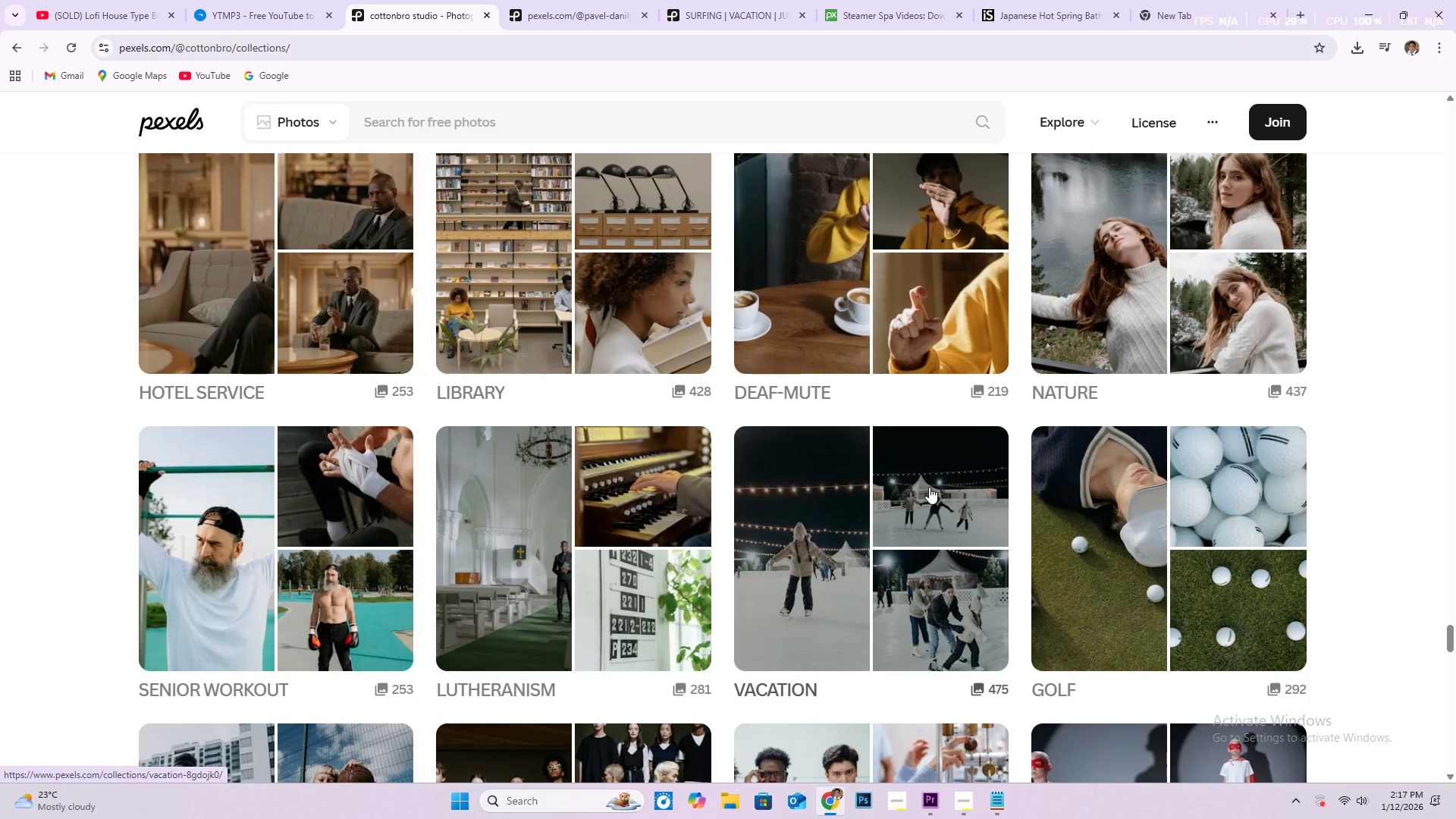 
scroll: coordinate [985, 484], scroll_direction: down, amount: 21.0
 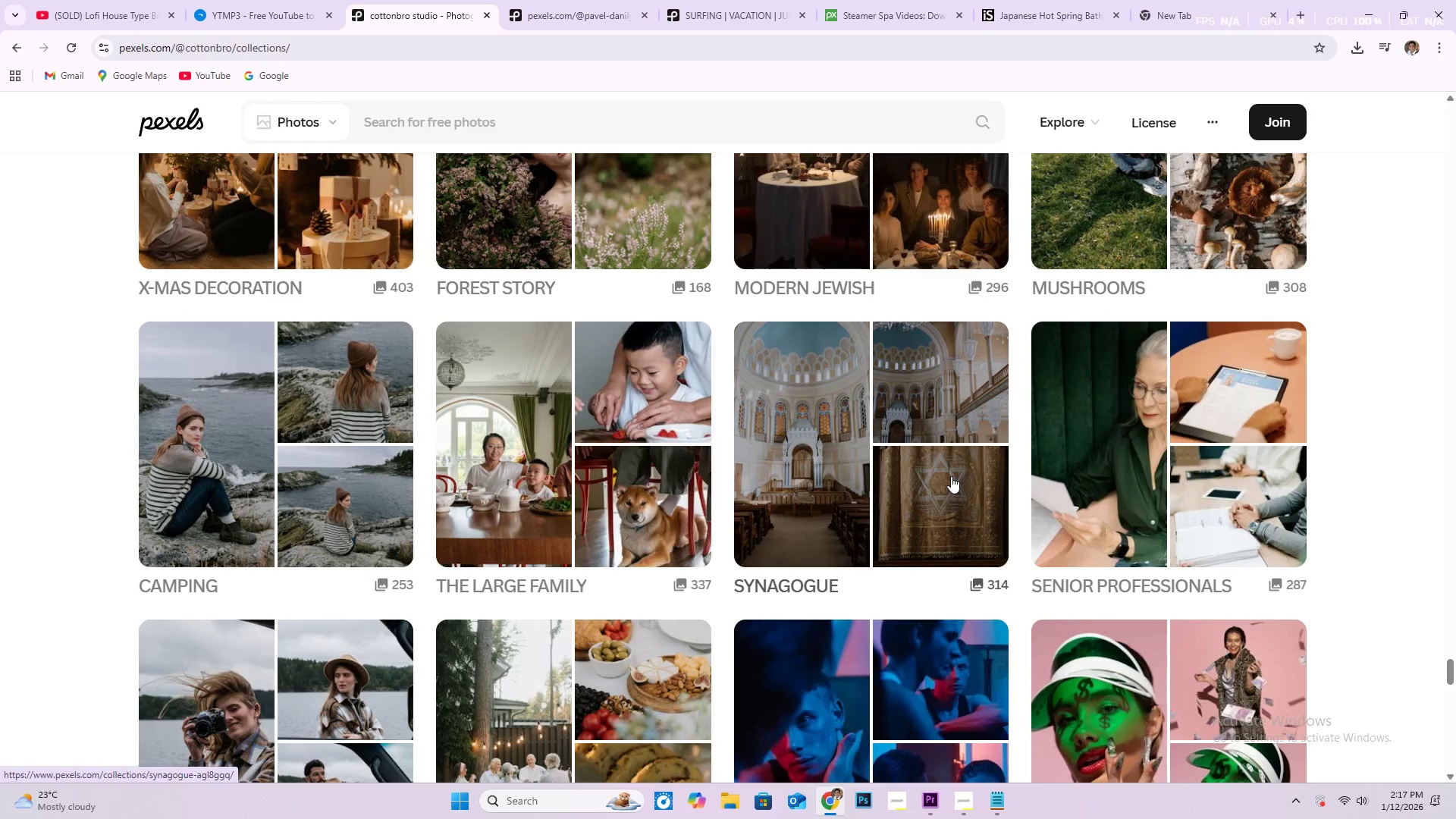 
scroll: coordinate [883, 489], scroll_direction: down, amount: 17.0
 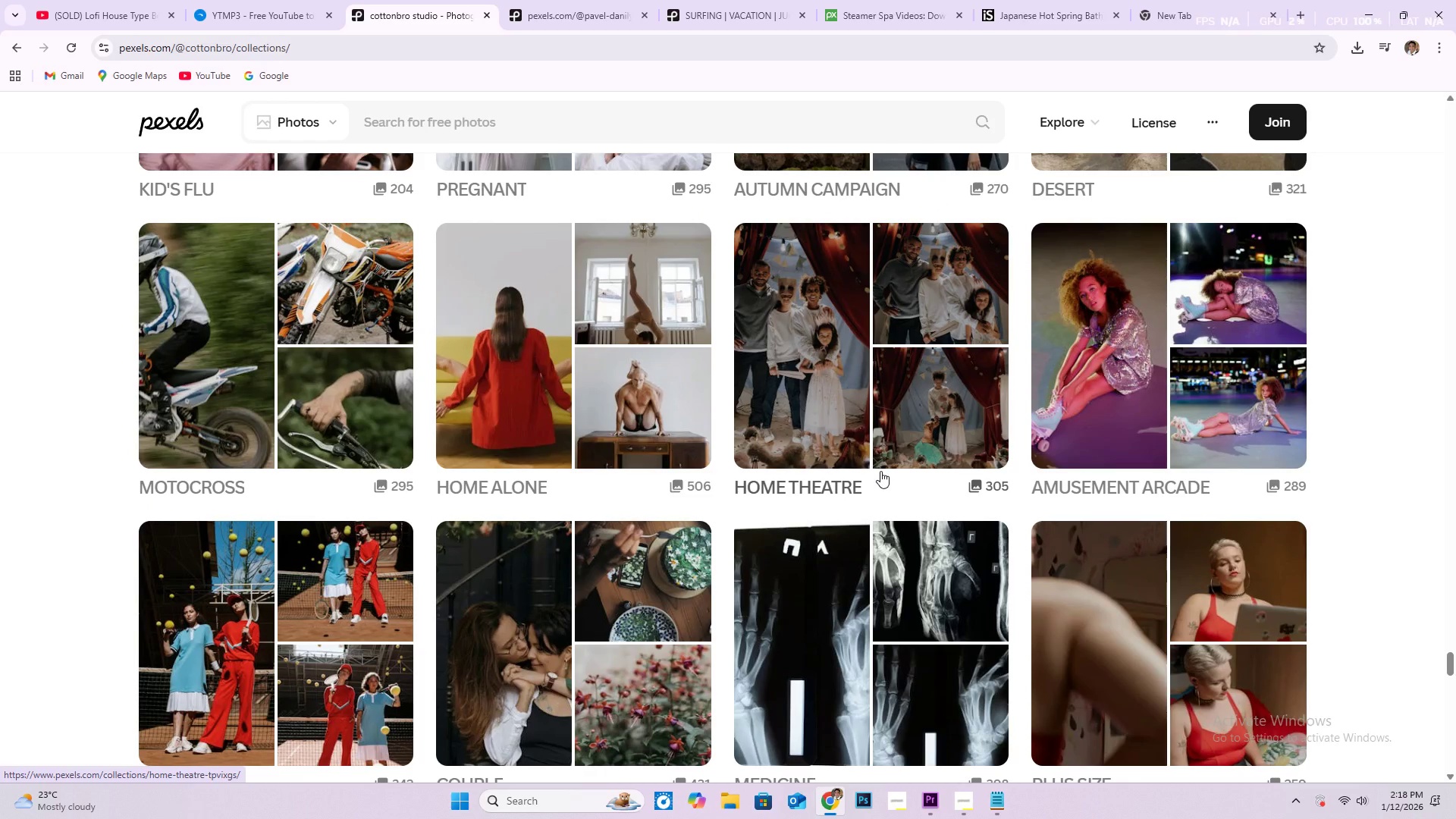 
scroll: coordinate [862, 481], scroll_direction: down, amount: 16.0
 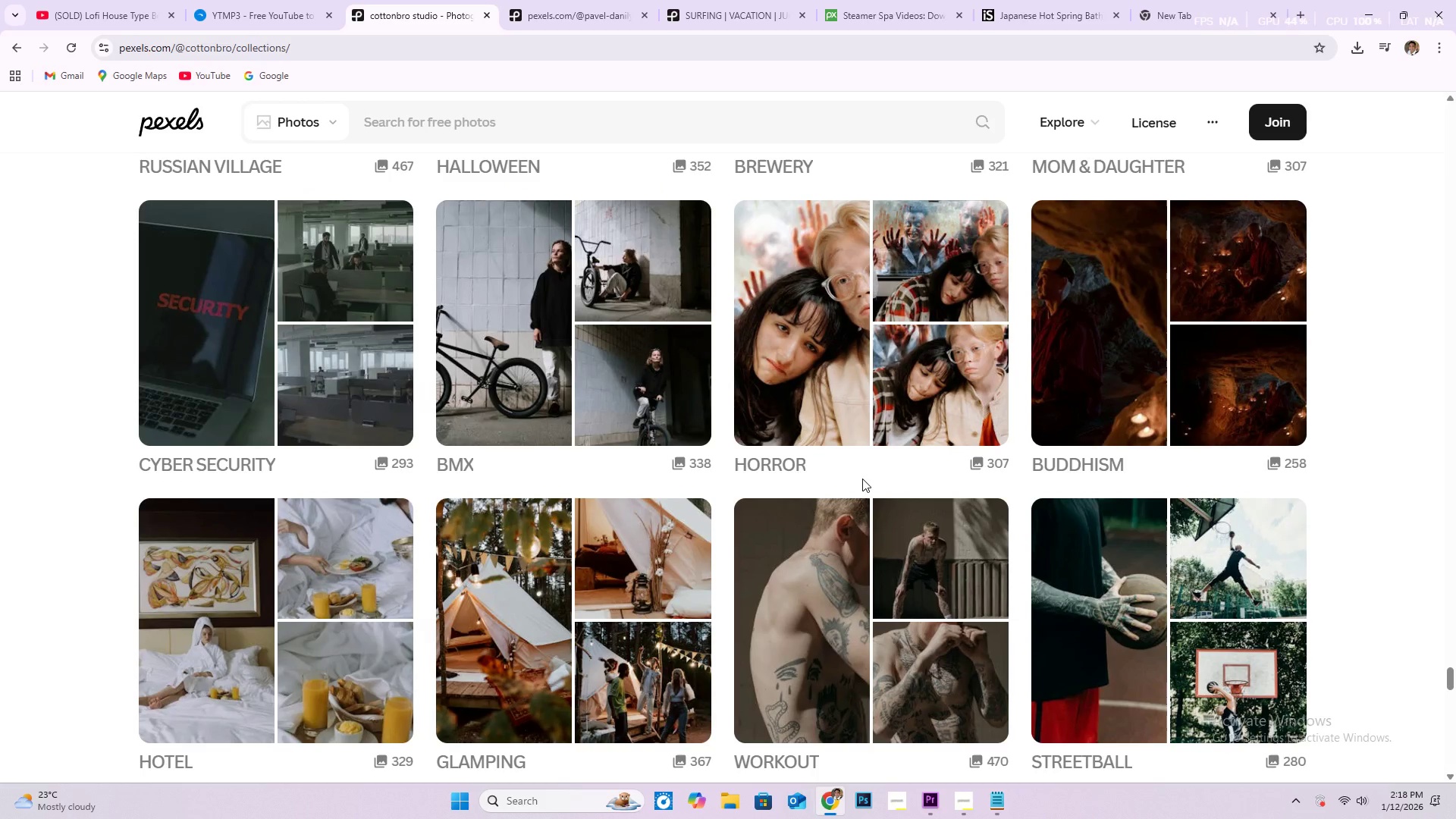 
scroll: coordinate [834, 493], scroll_direction: down, amount: 13.0
 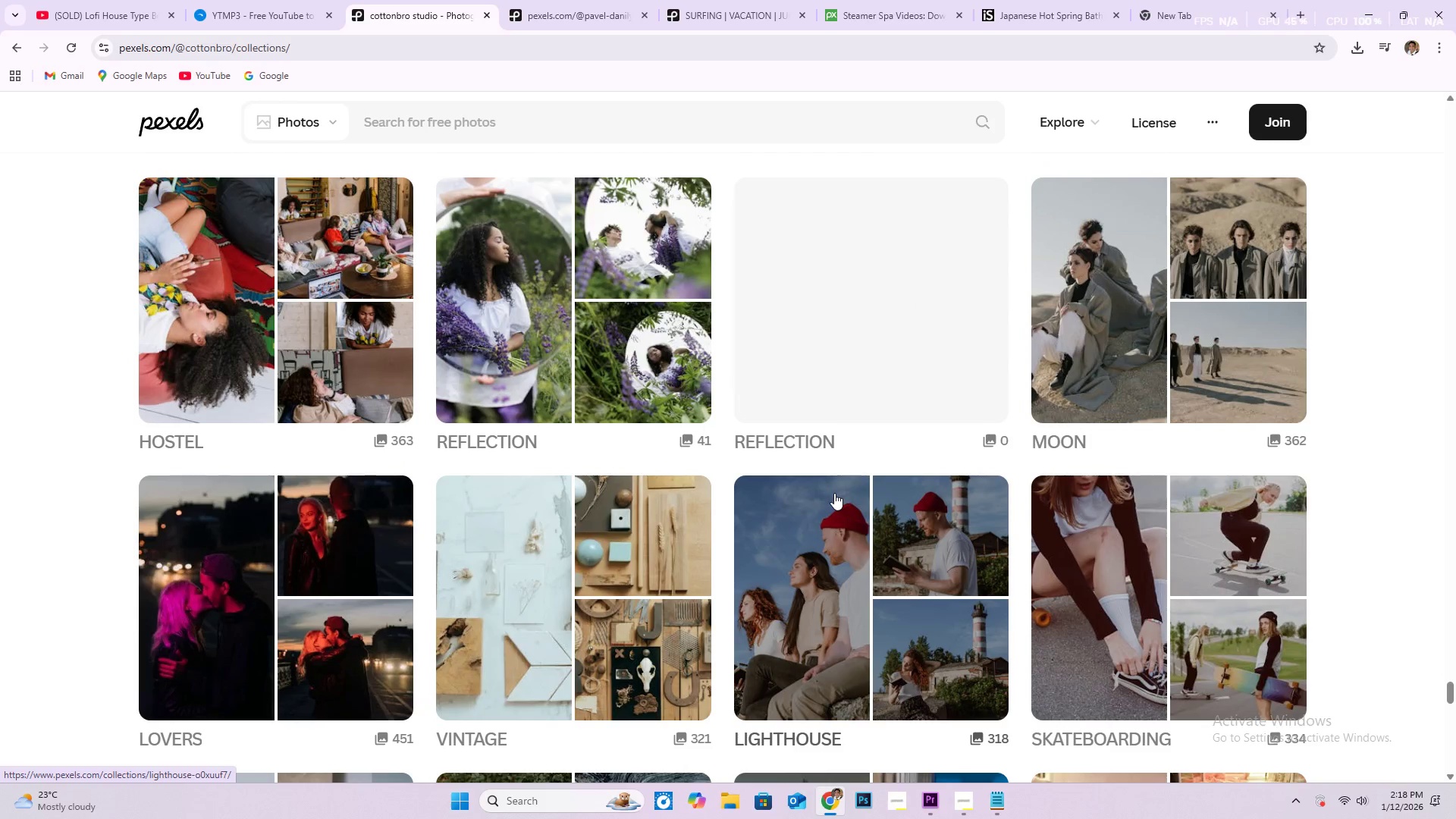 
scroll: coordinate [830, 491], scroll_direction: up, amount: 4.0
 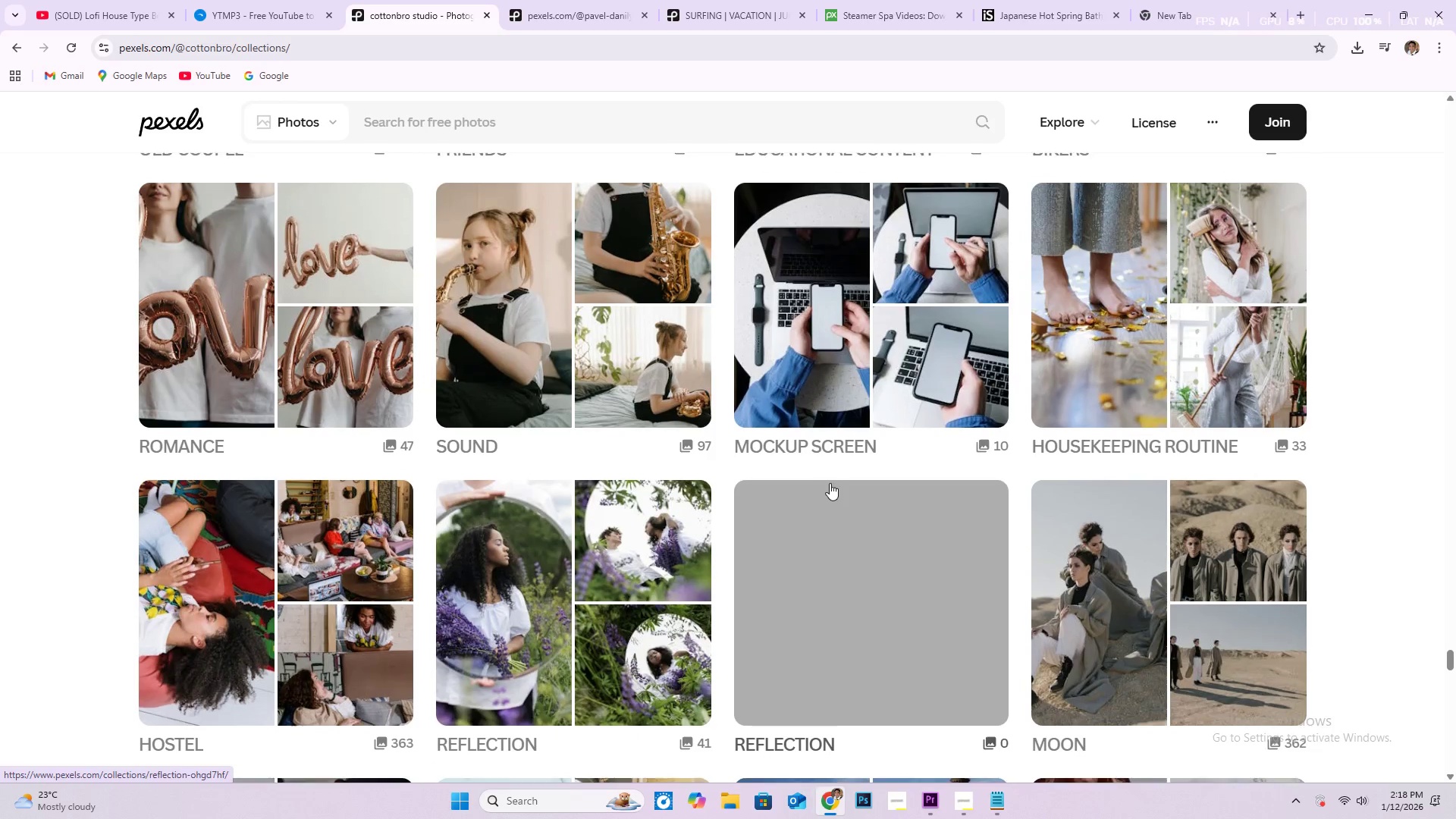 
scroll: coordinate [817, 482], scroll_direction: down, amount: 16.0
 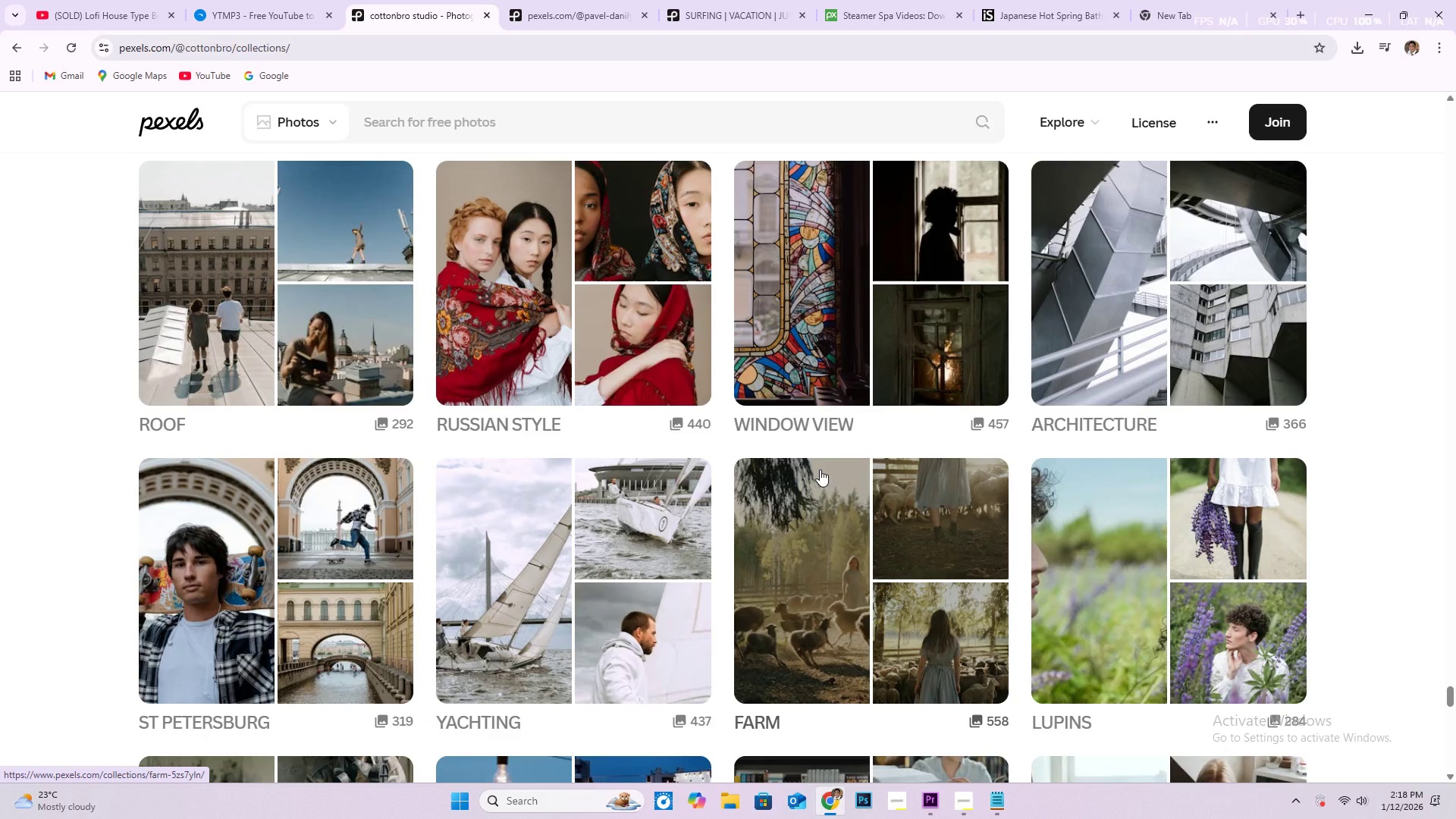 
scroll: coordinate [813, 483], scroll_direction: up, amount: 4.0
 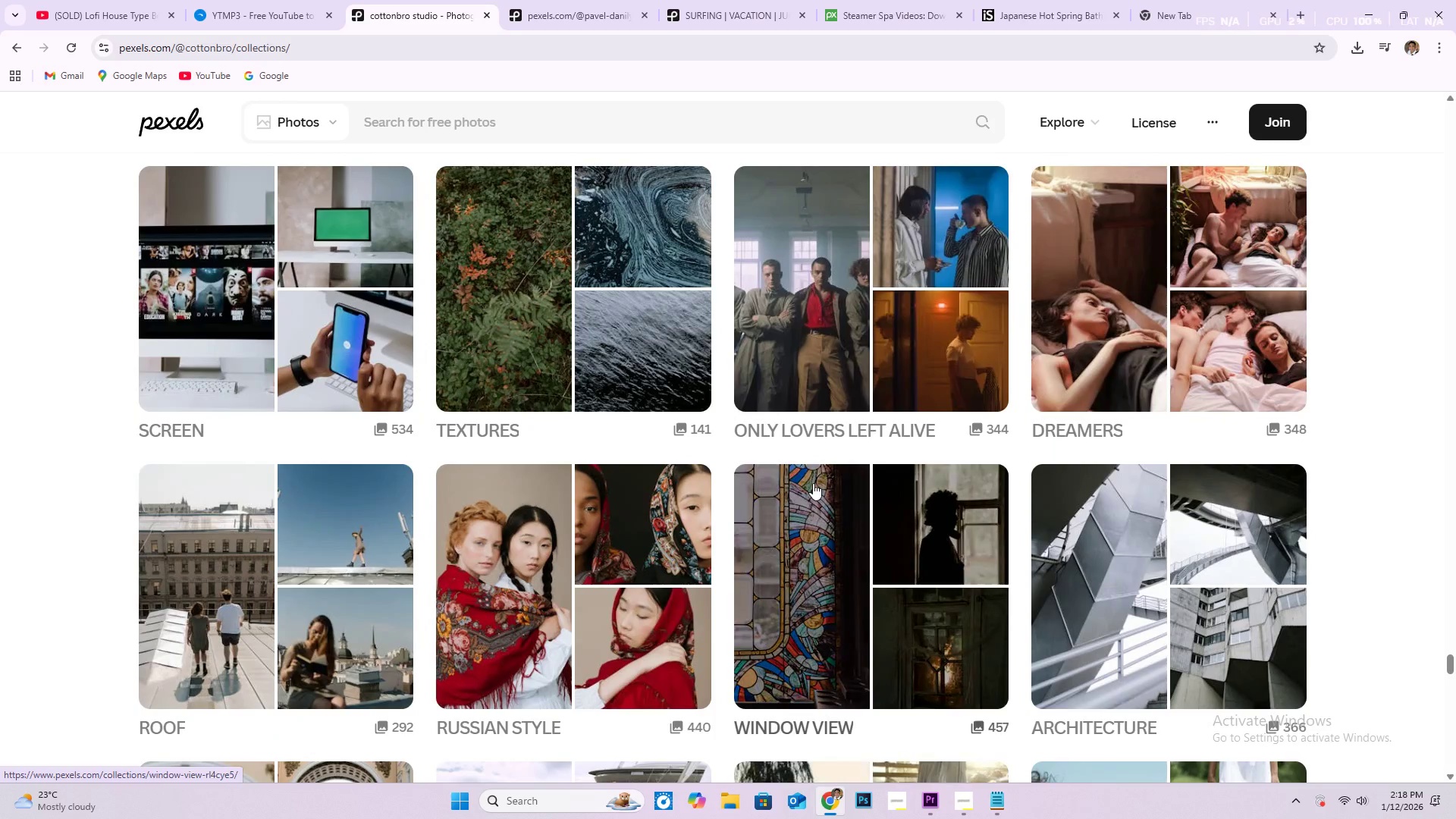 
scroll: coordinate [814, 466], scroll_direction: down, amount: 21.0
 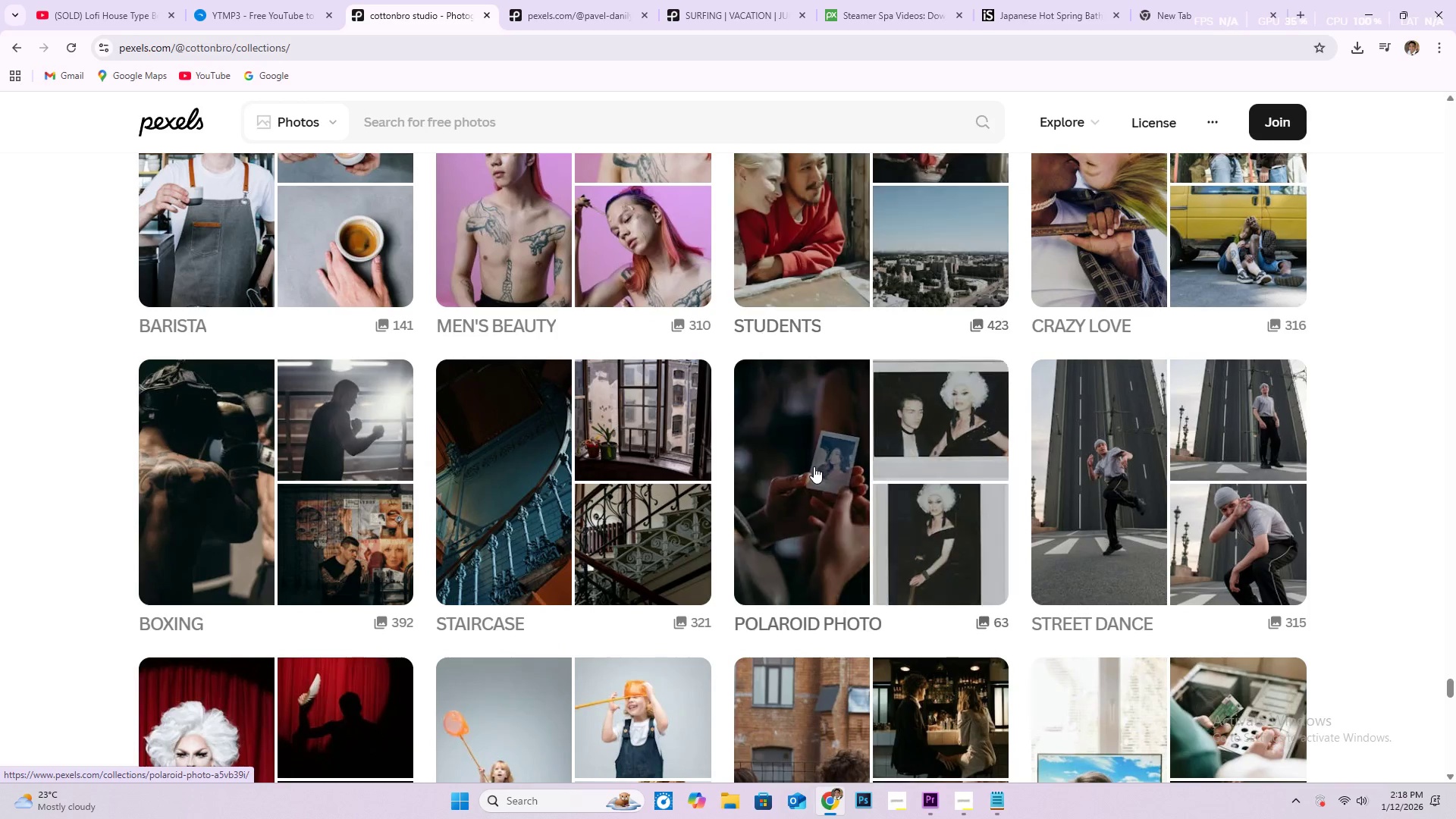 
scroll: coordinate [870, 401], scroll_direction: down, amount: 37.0
 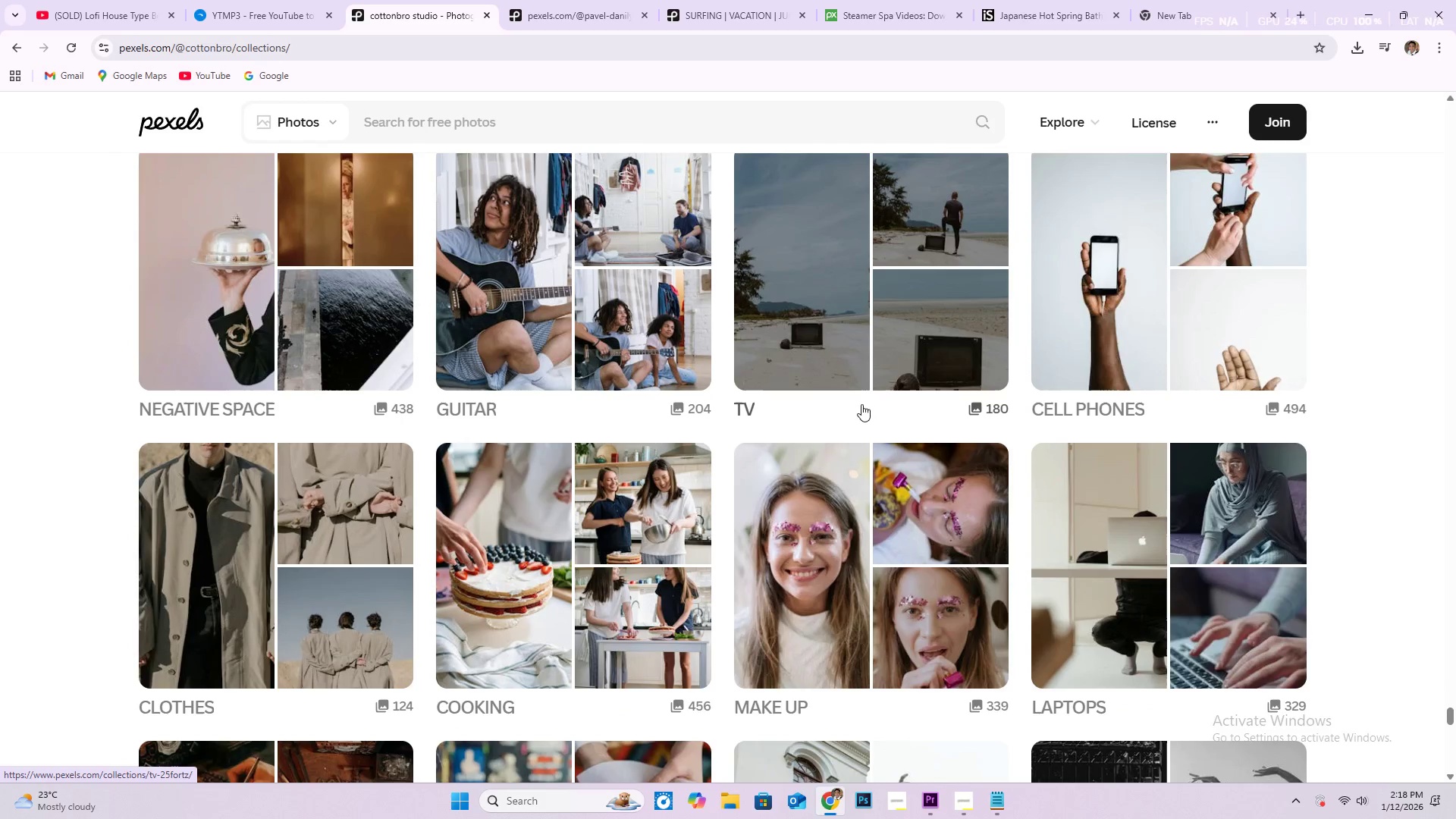 
scroll: coordinate [854, 415], scroll_direction: down, amount: 17.0
 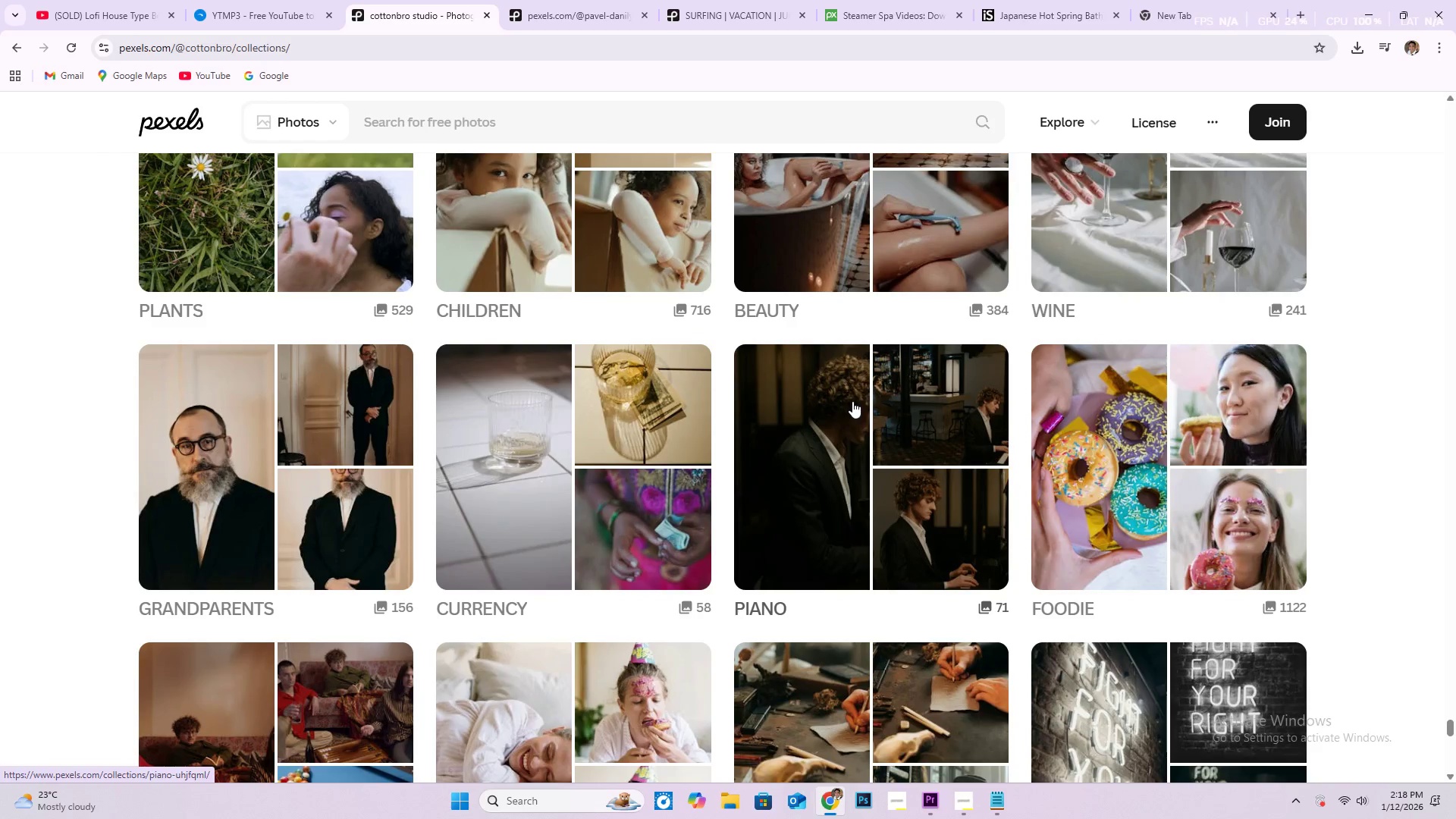 
scroll: coordinate [852, 398], scroll_direction: up, amount: 3.0
 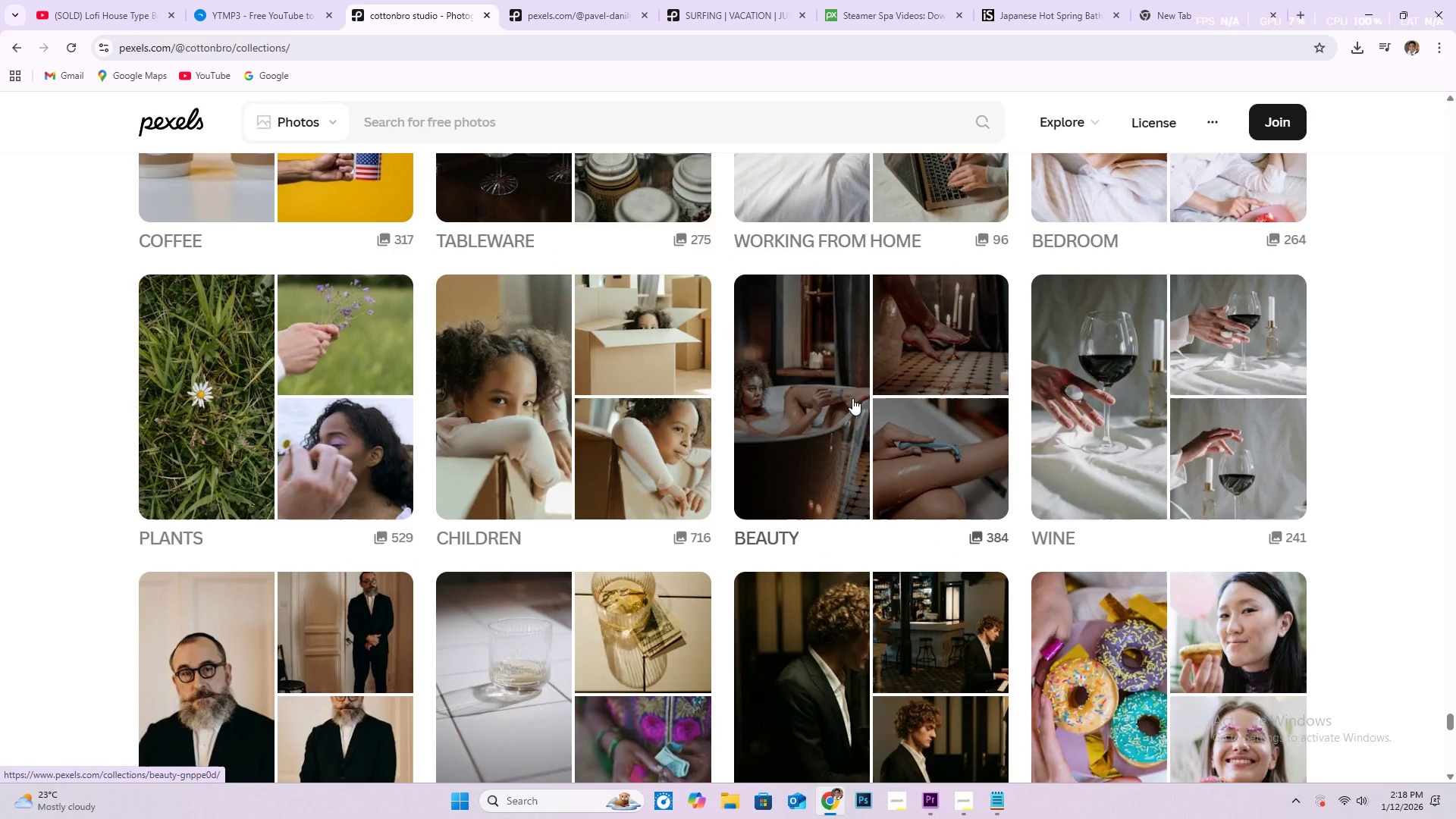 
scroll: coordinate [855, 400], scroll_direction: down, amount: 13.0